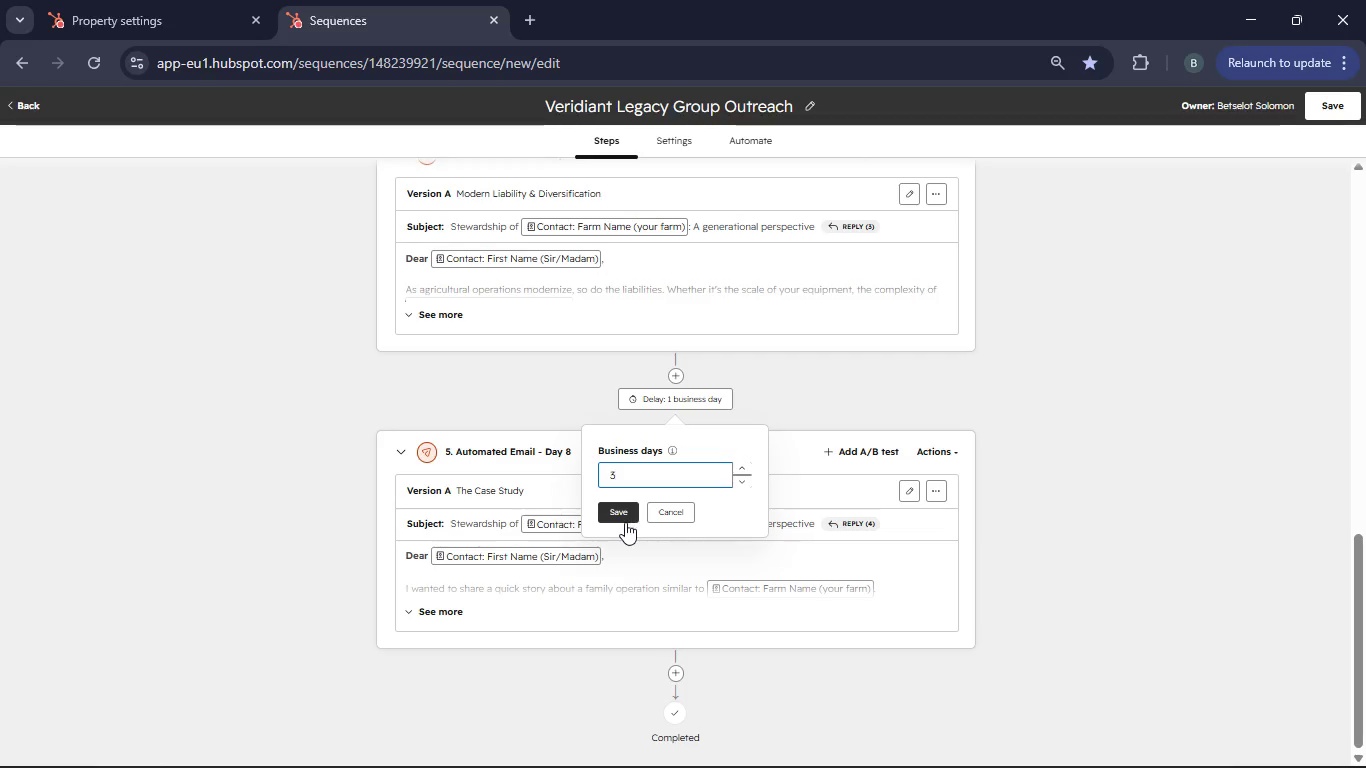 
left_click([624, 521])
 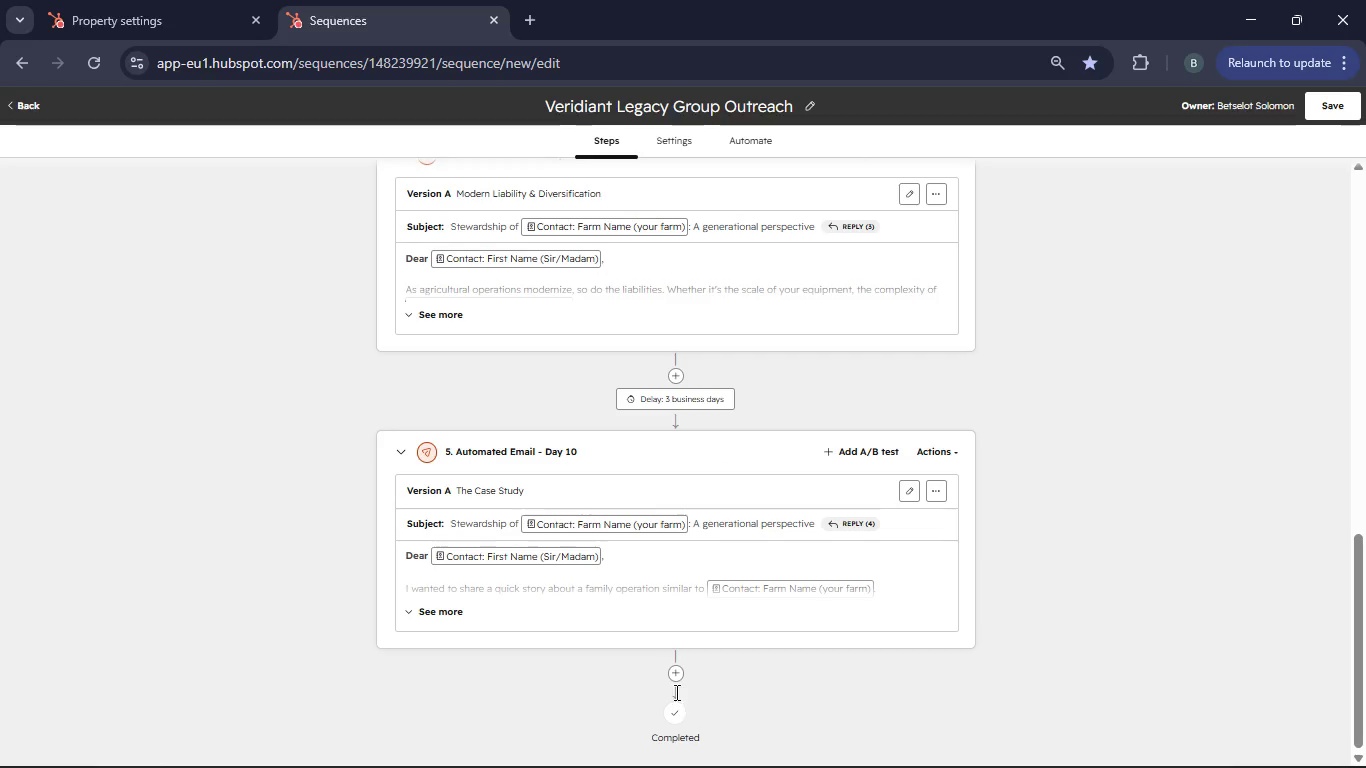 
left_click([675, 680])
 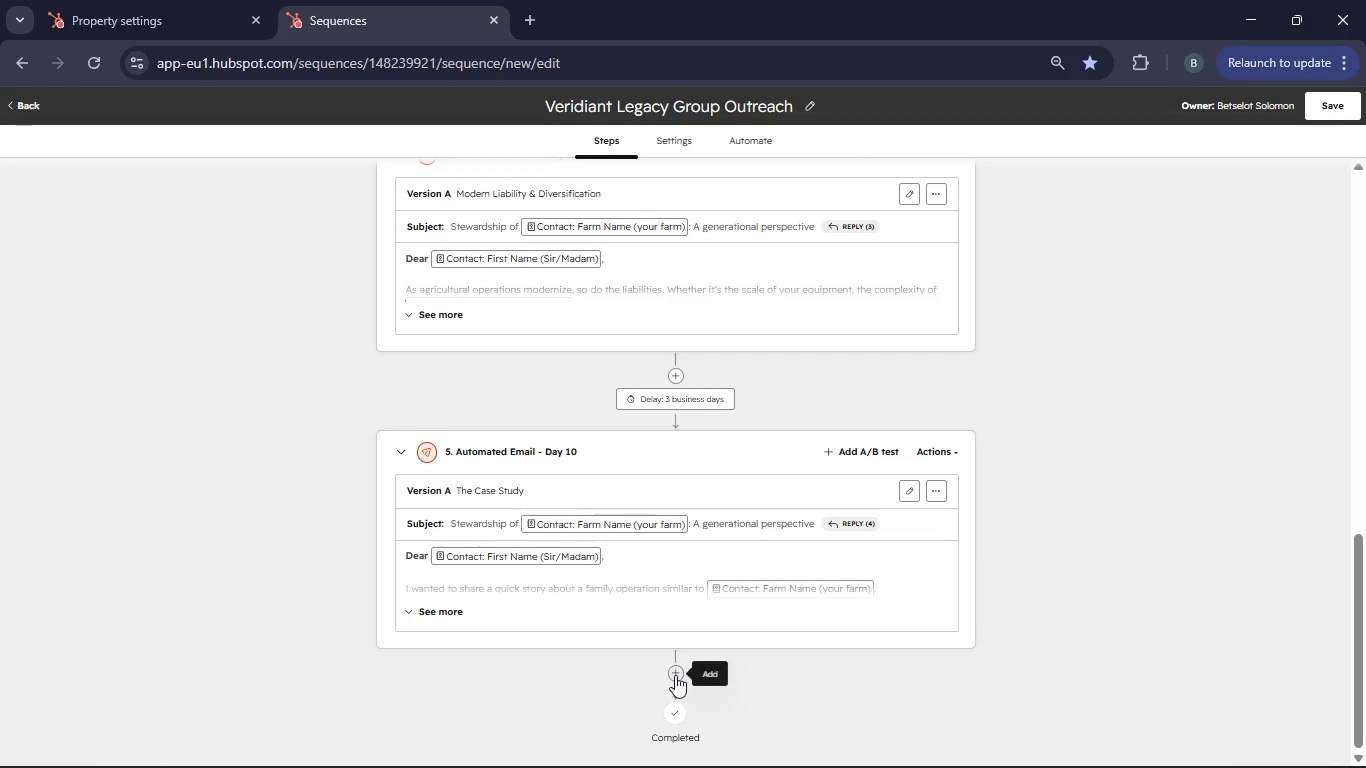 
left_click([675, 675])
 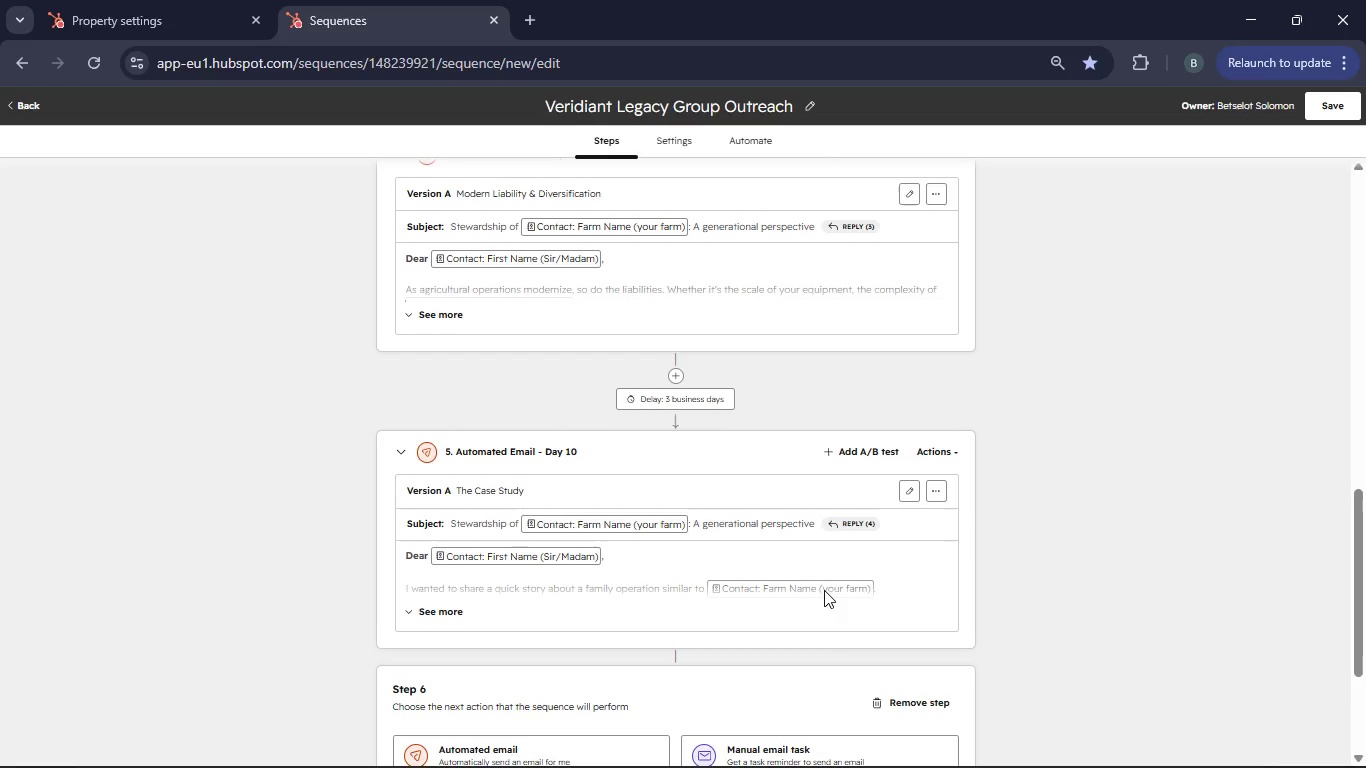 
scroll: coordinate [824, 590], scroll_direction: down, amount: 4.0
 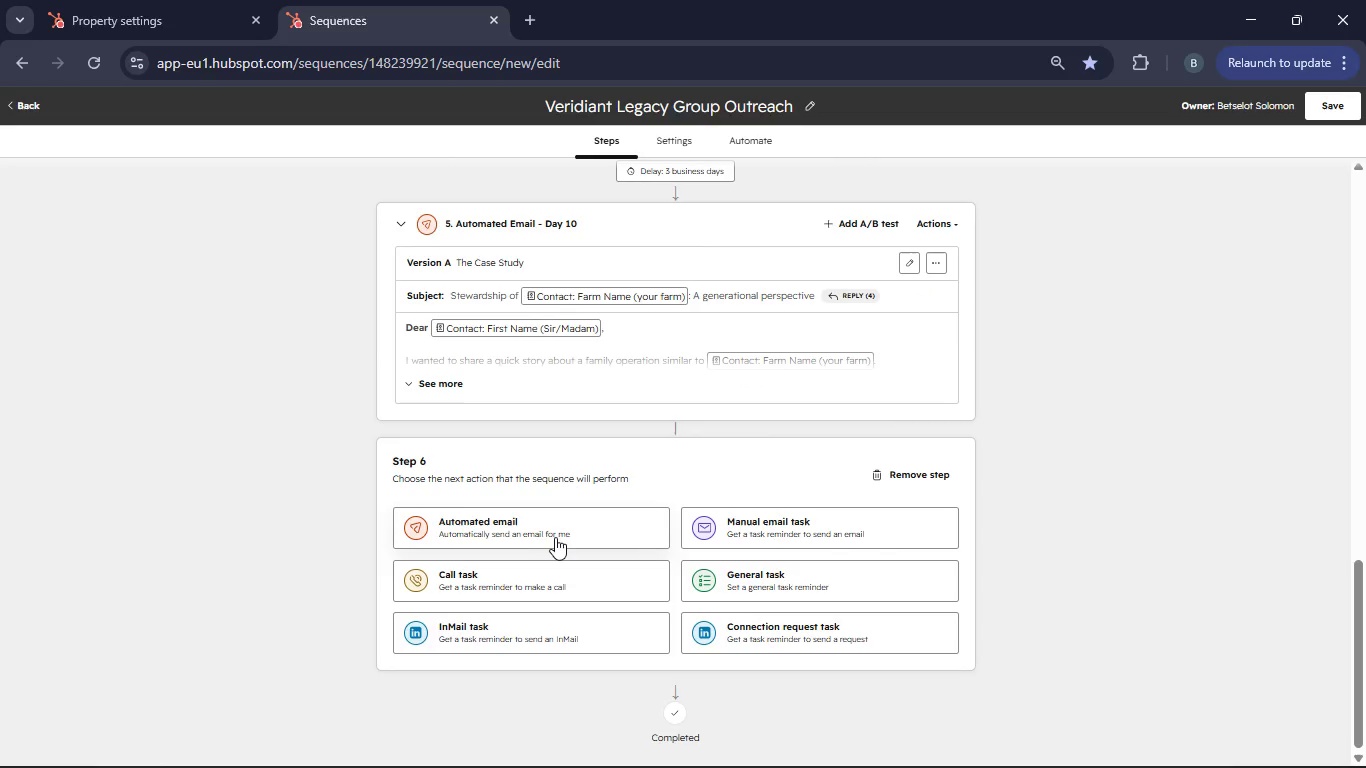 
left_click([549, 533])
 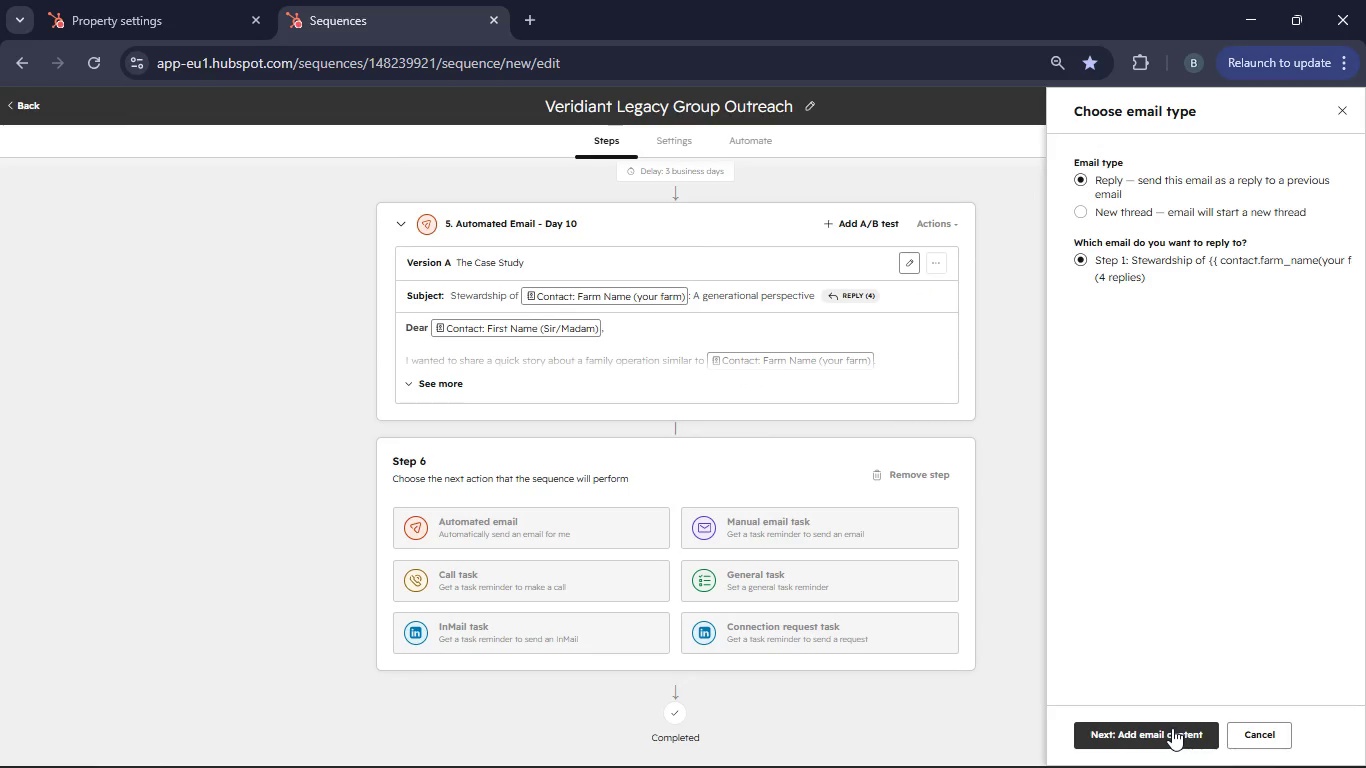 
left_click([1176, 726])
 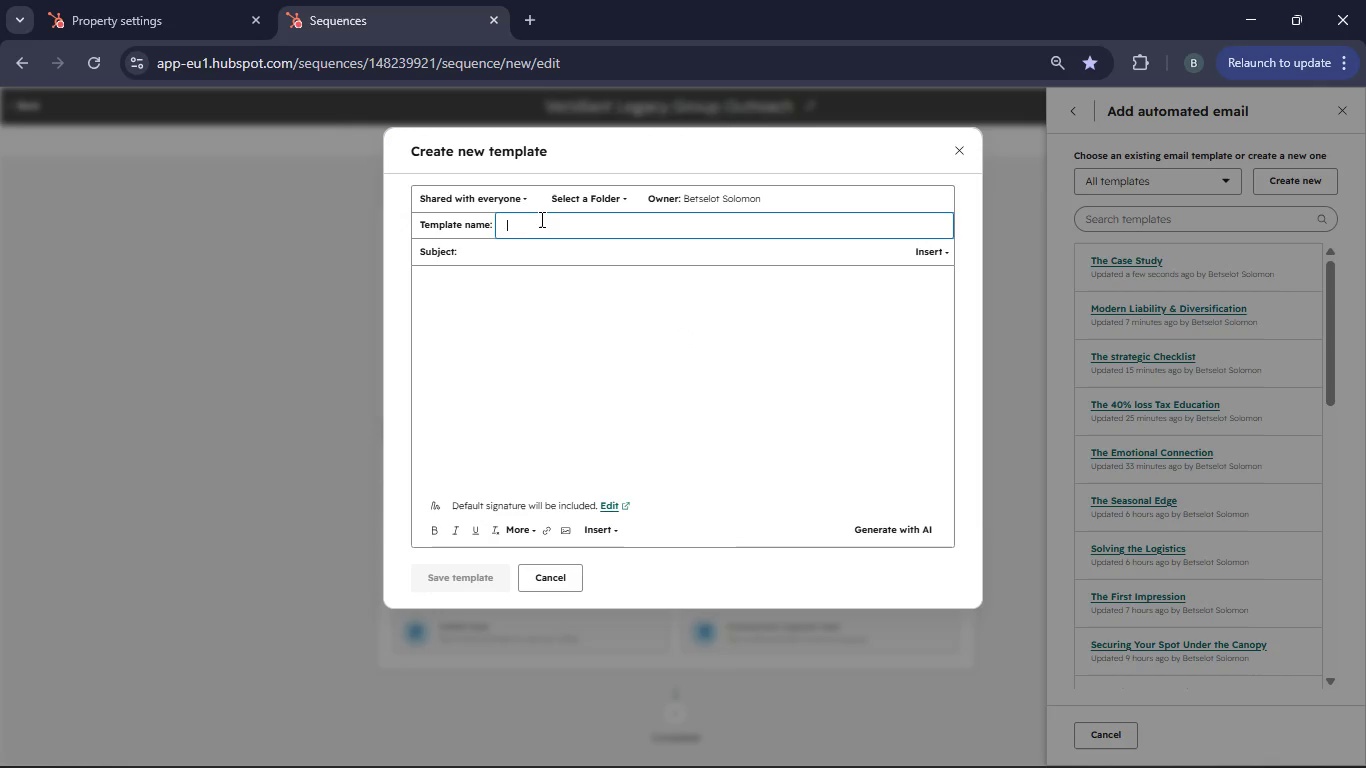 
wait(5.23)
 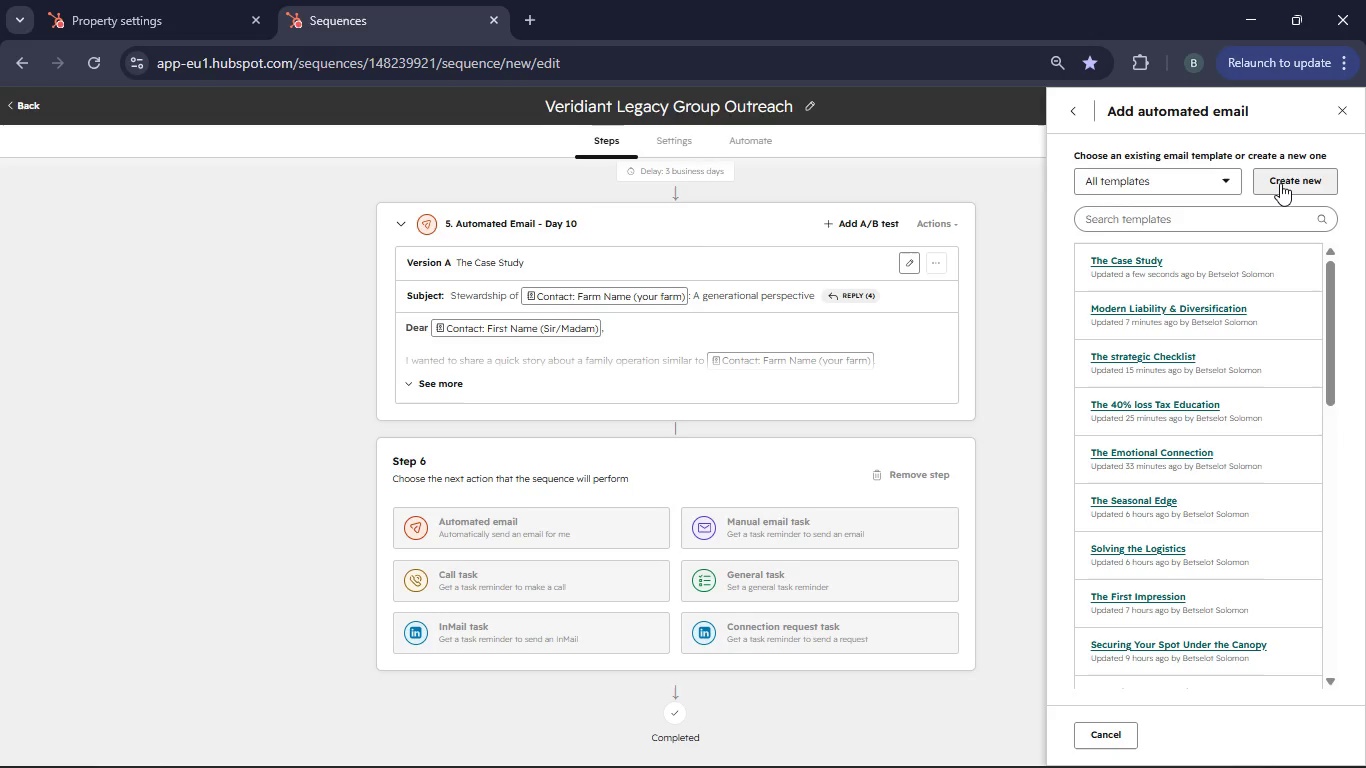 
type(The Finall Call to Action)
 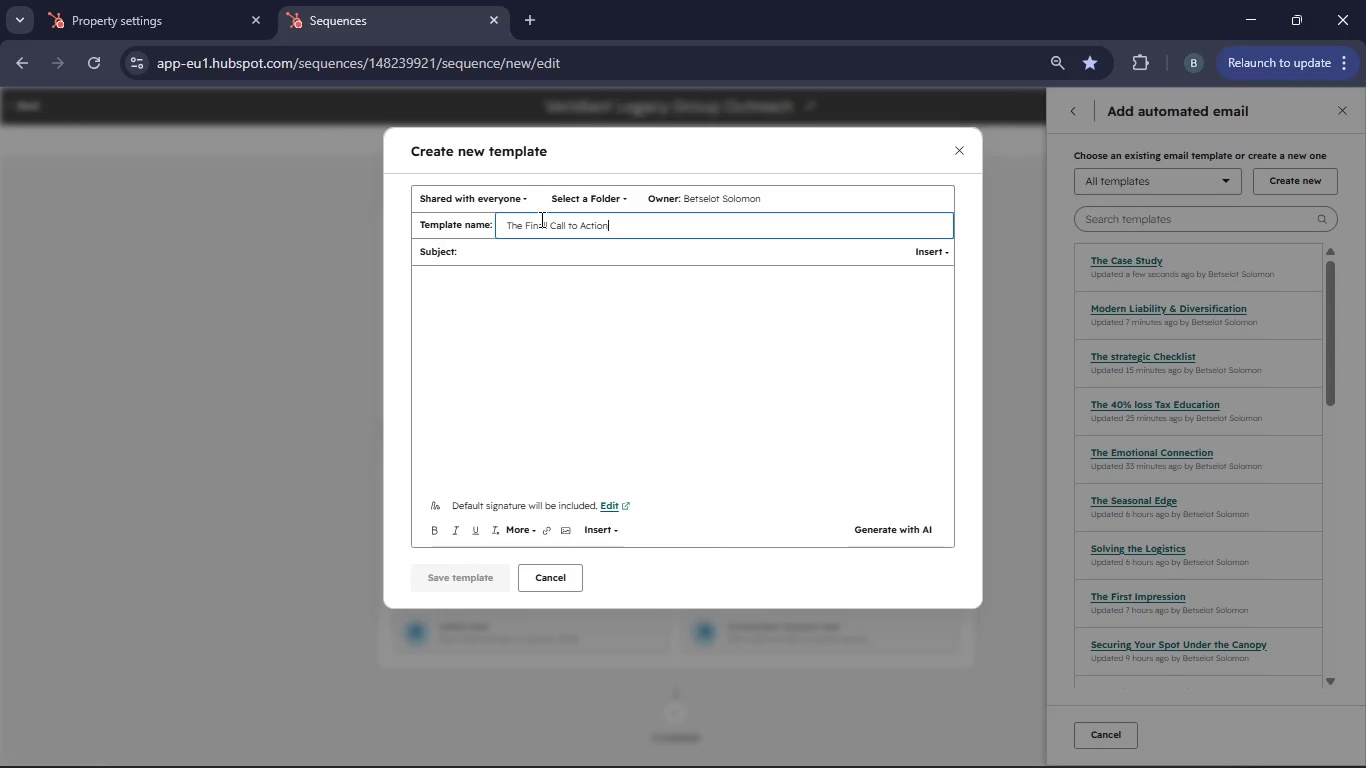 
left_click([507, 254])
 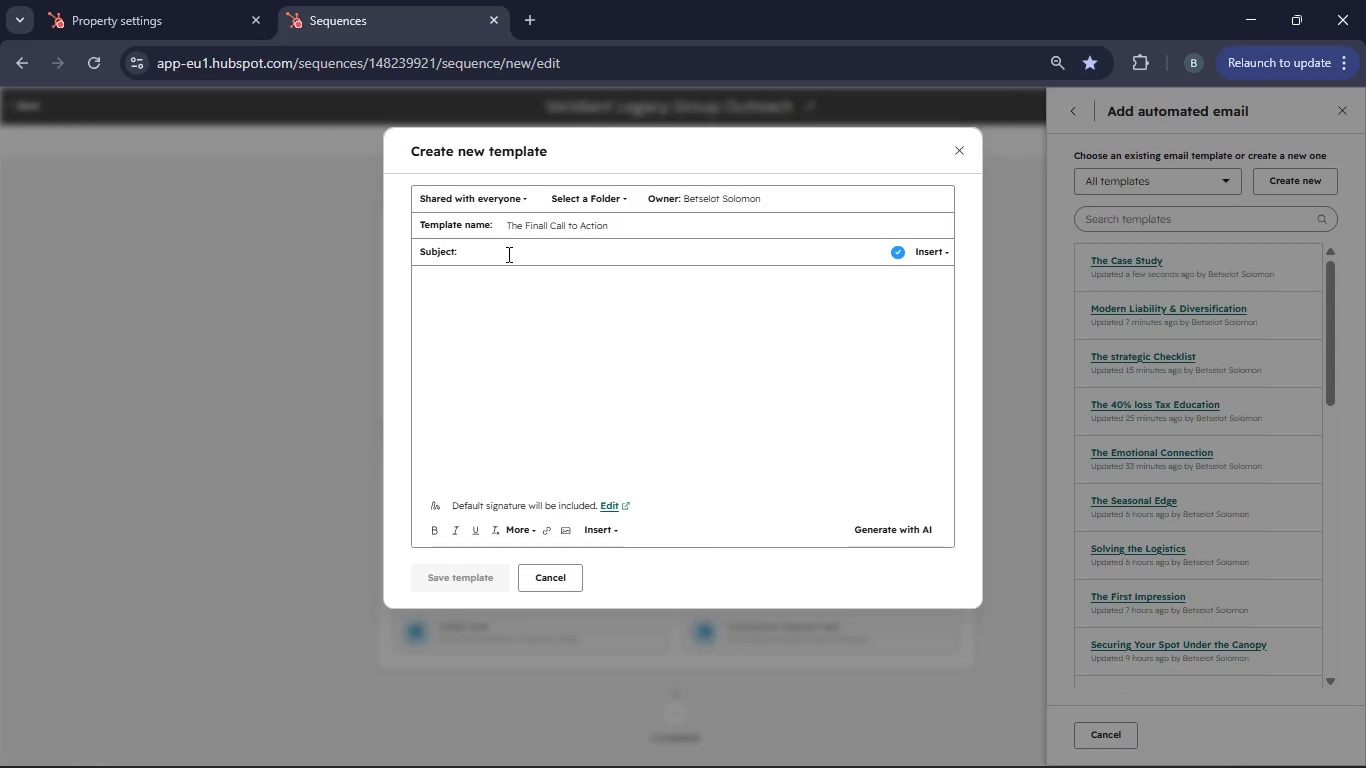 
type(A digitl " Legacy Risk Assessment )
key(Backspace)
type(" for )
 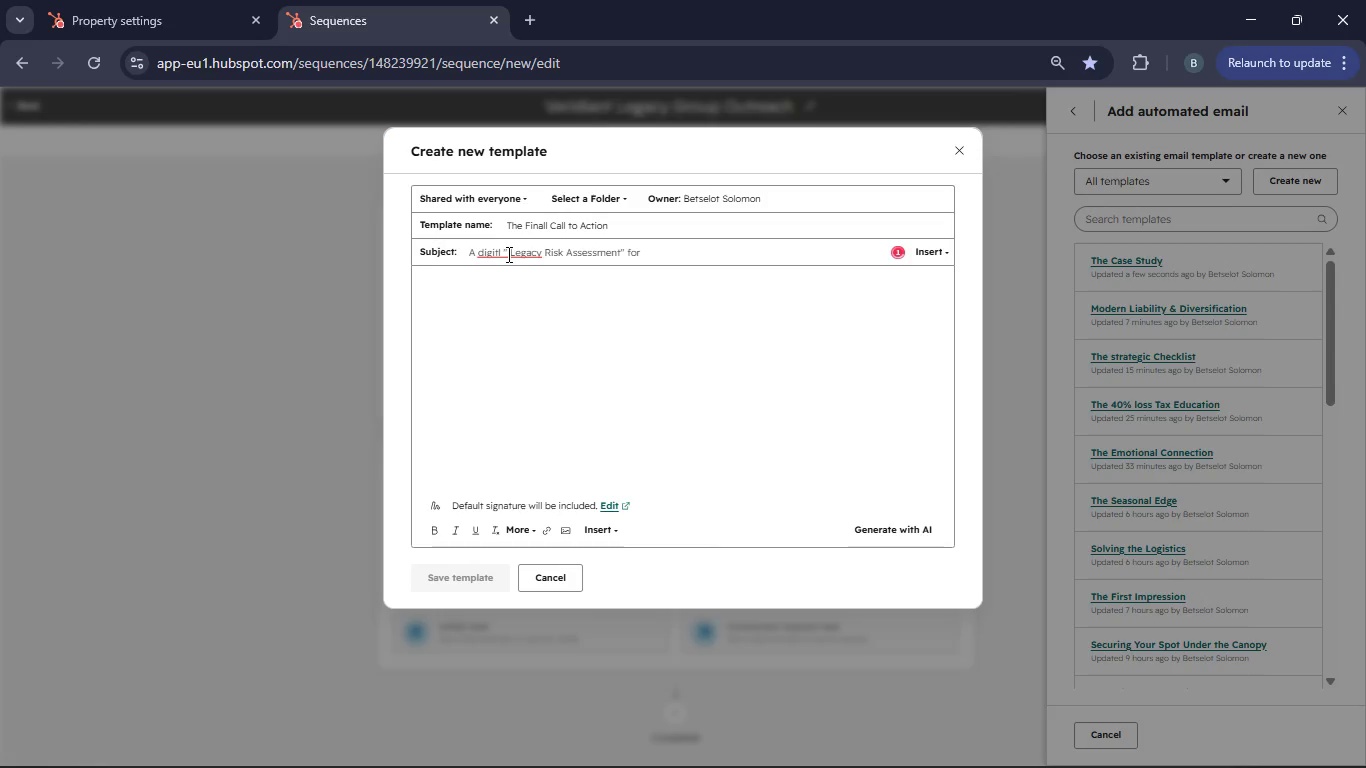 
left_click([492, 254])
 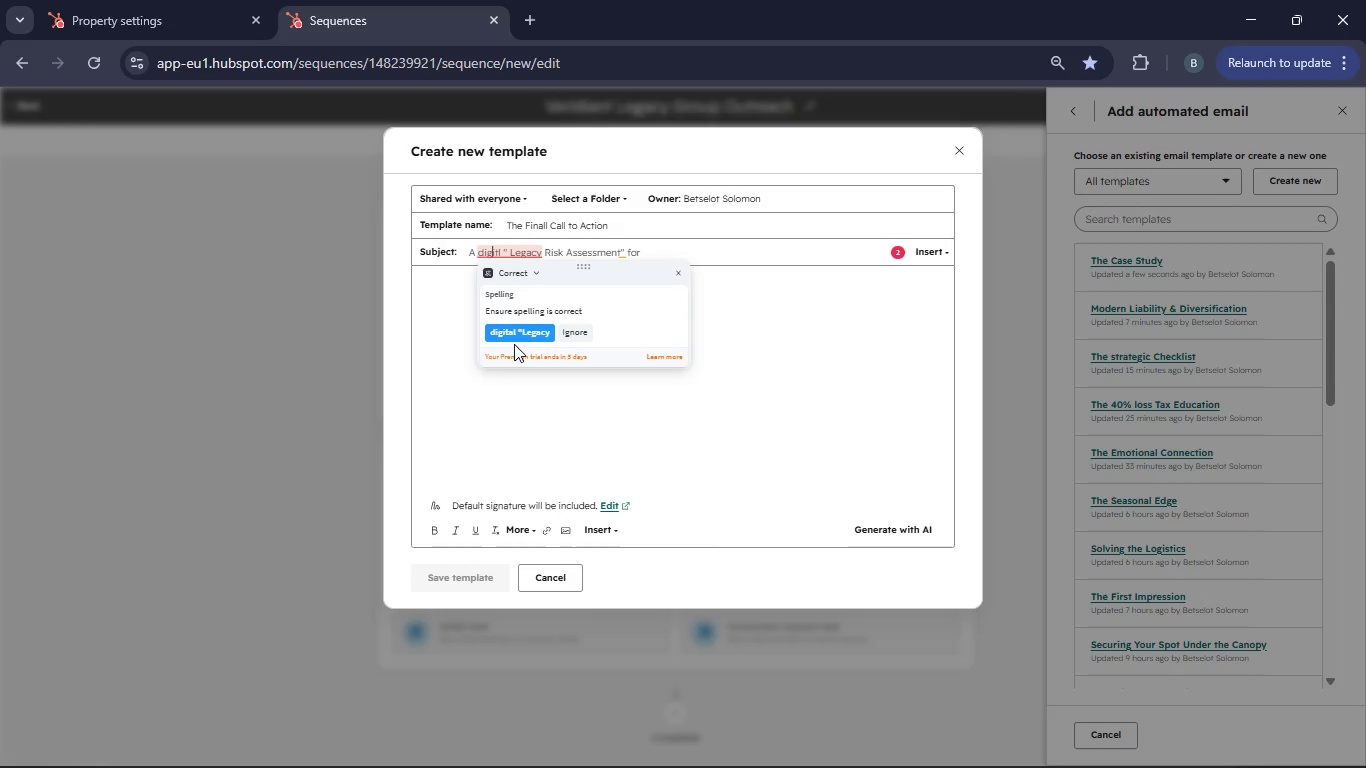 
left_click([513, 328])
 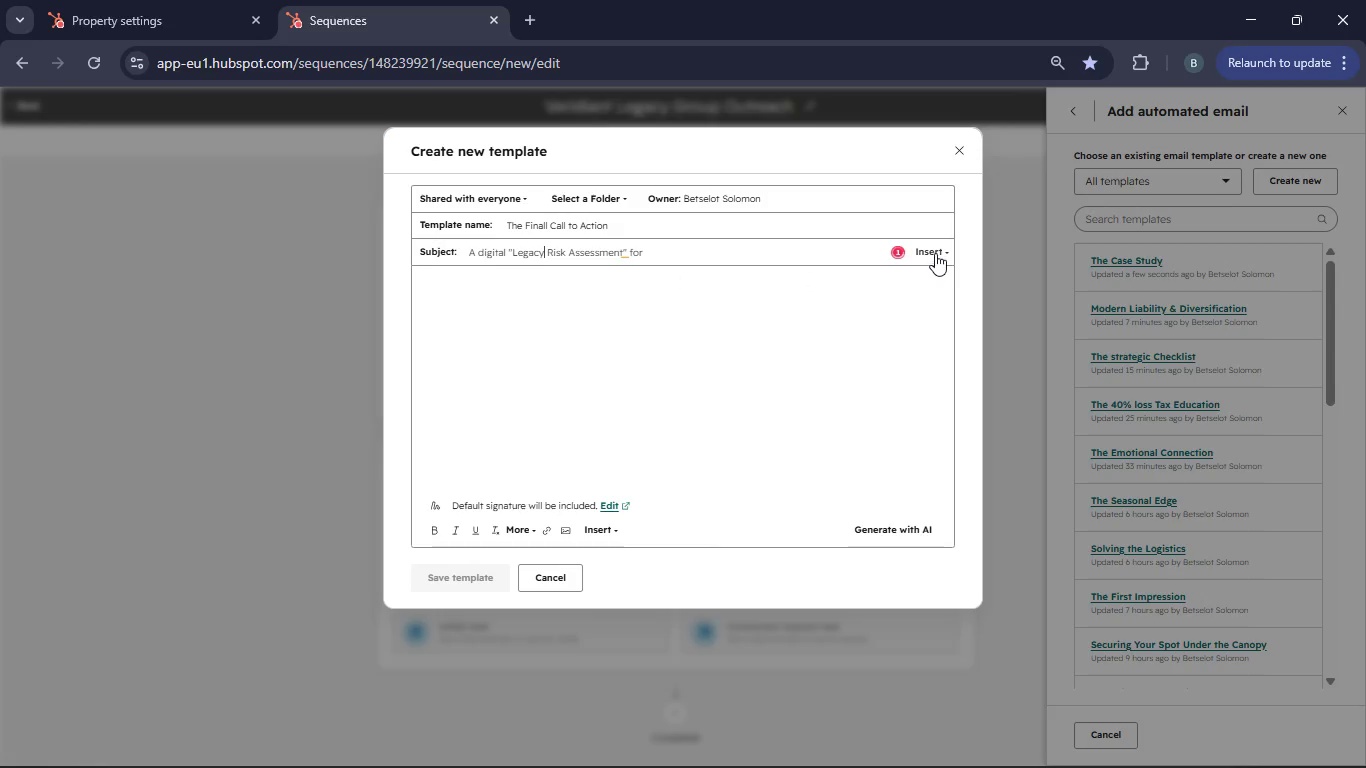 
left_click([936, 253])
 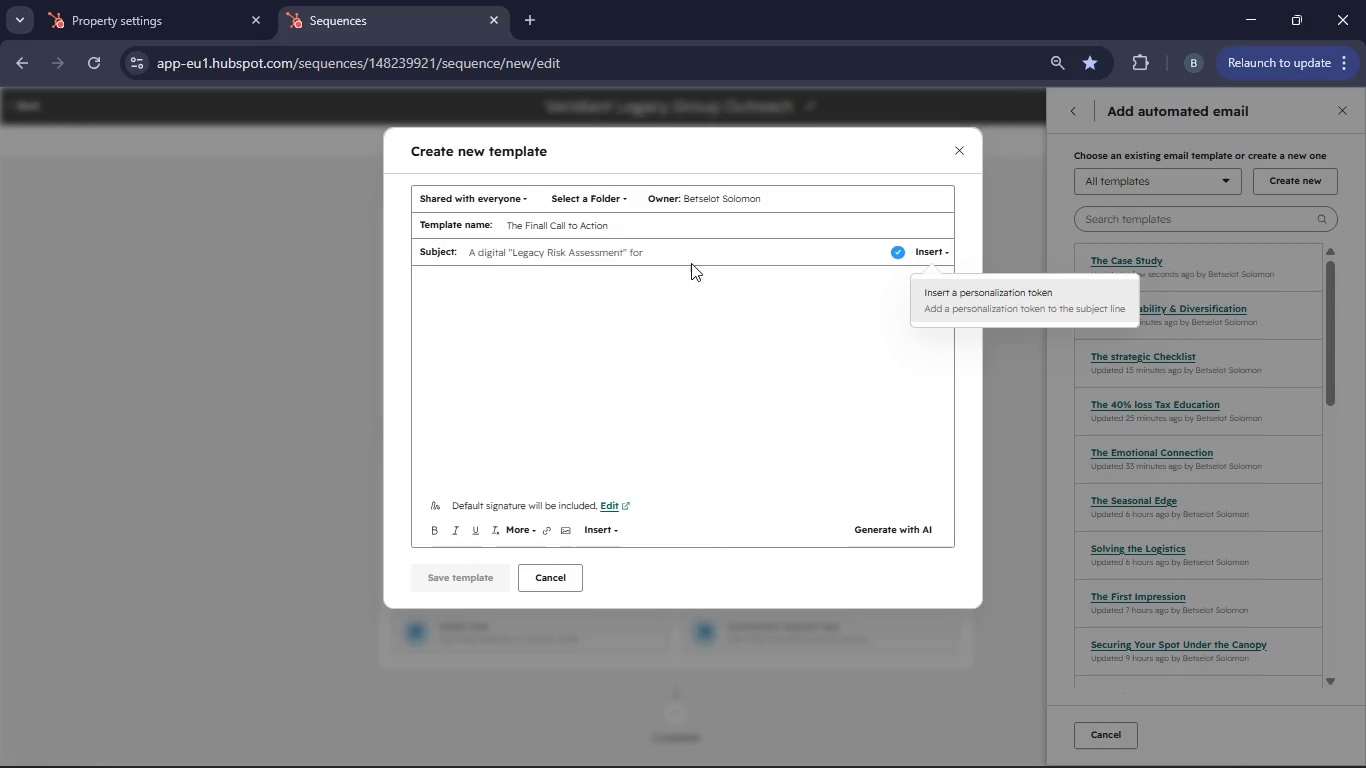 
left_click([657, 249])
 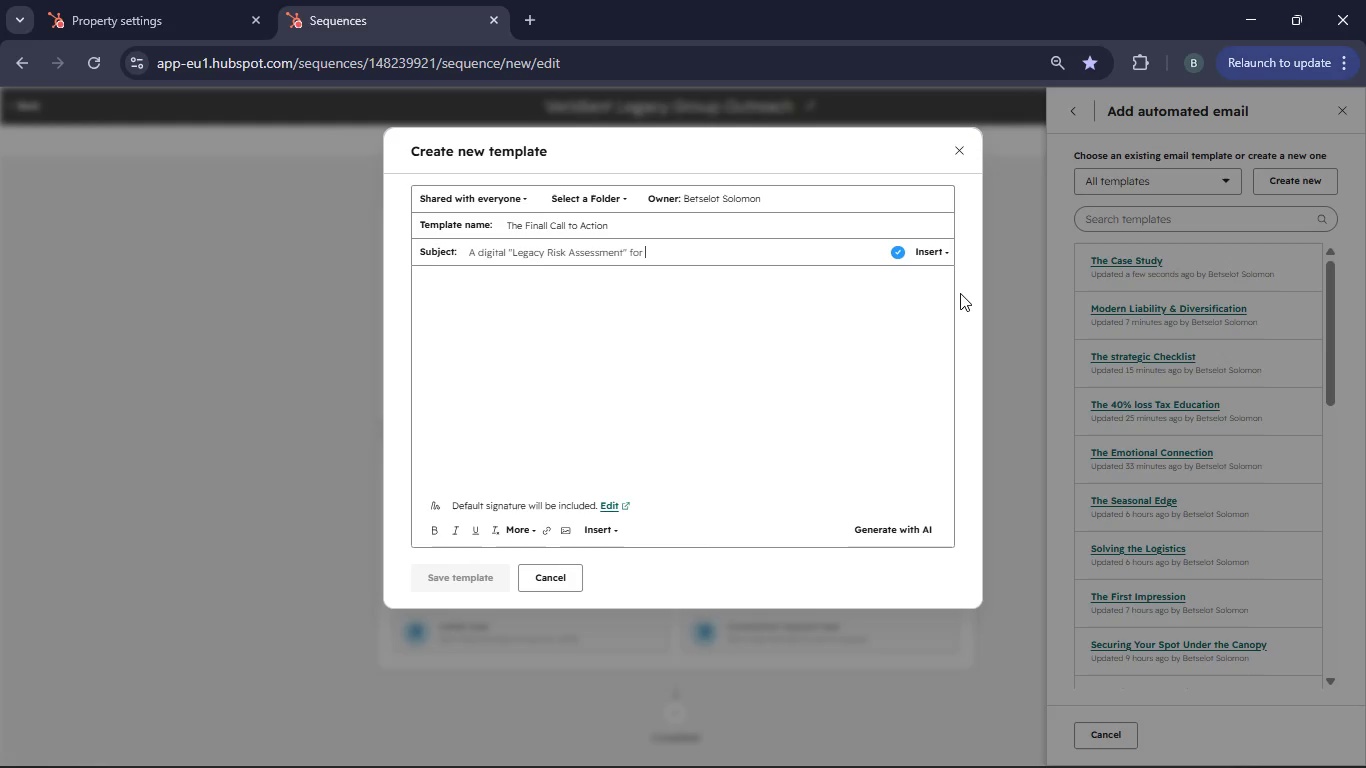 
left_click([938, 247])
 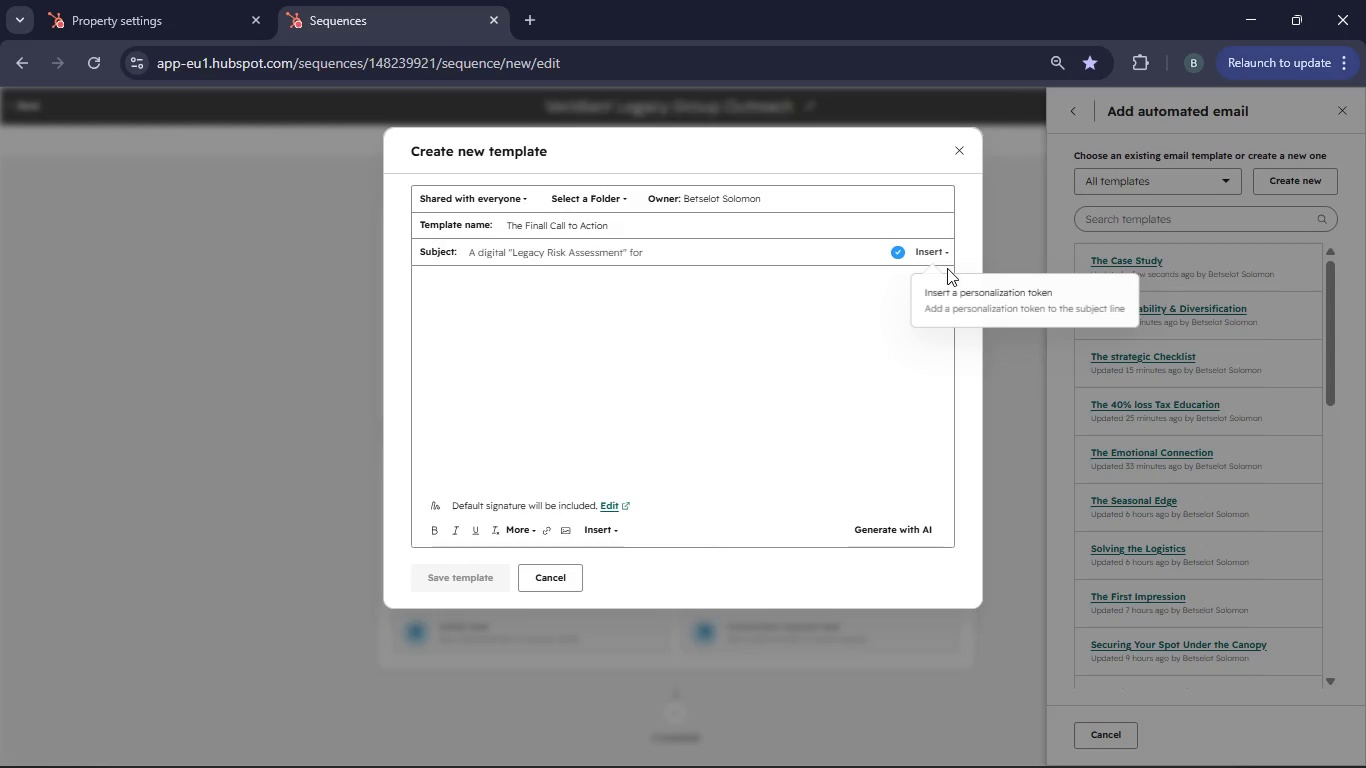 
left_click([947, 304])
 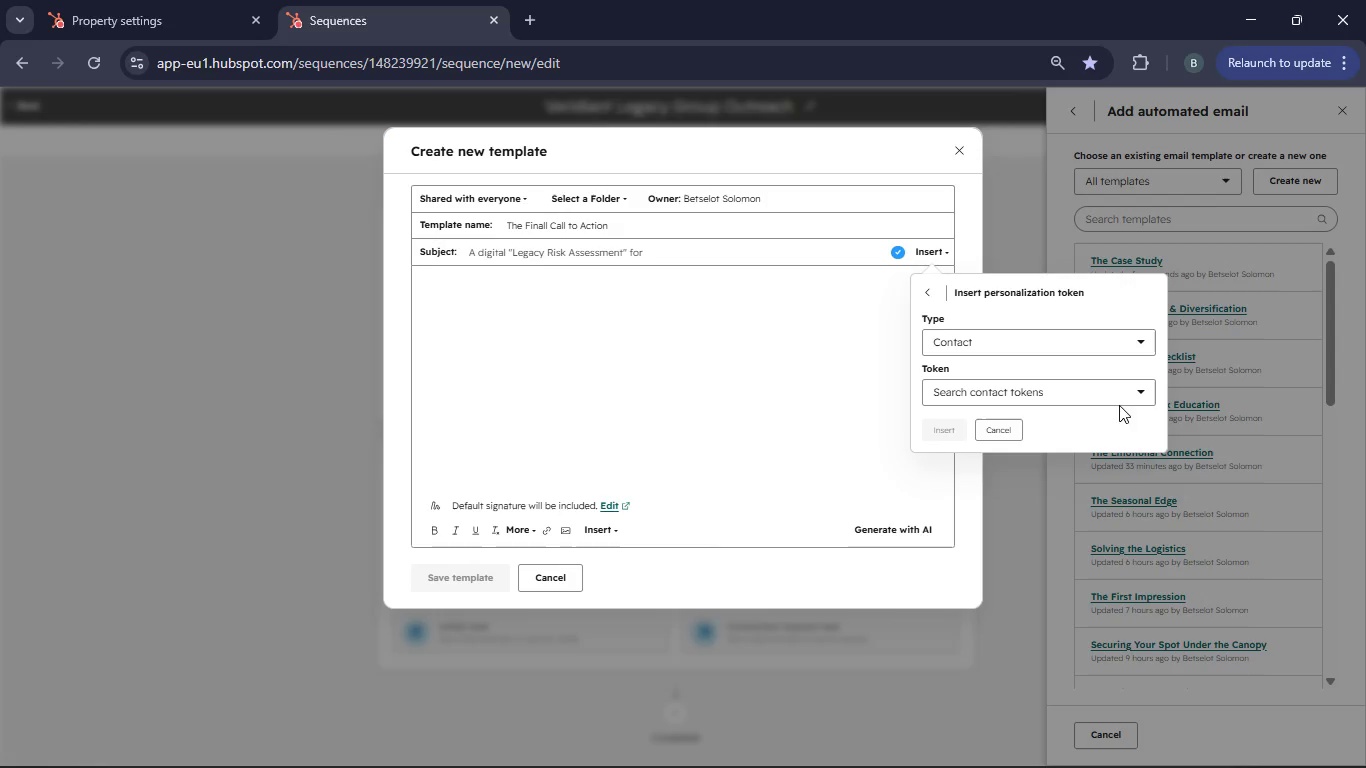 
left_click([1142, 393])
 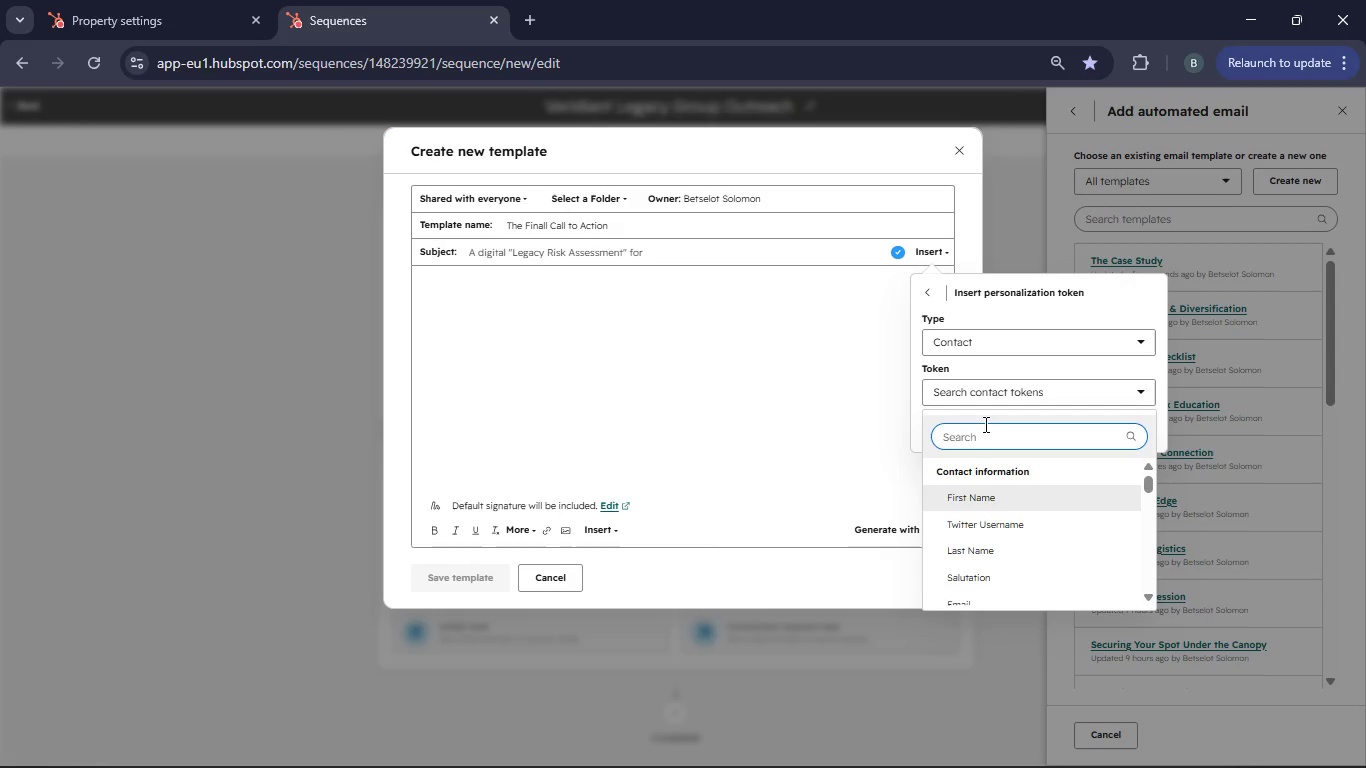 
left_click([974, 438])
 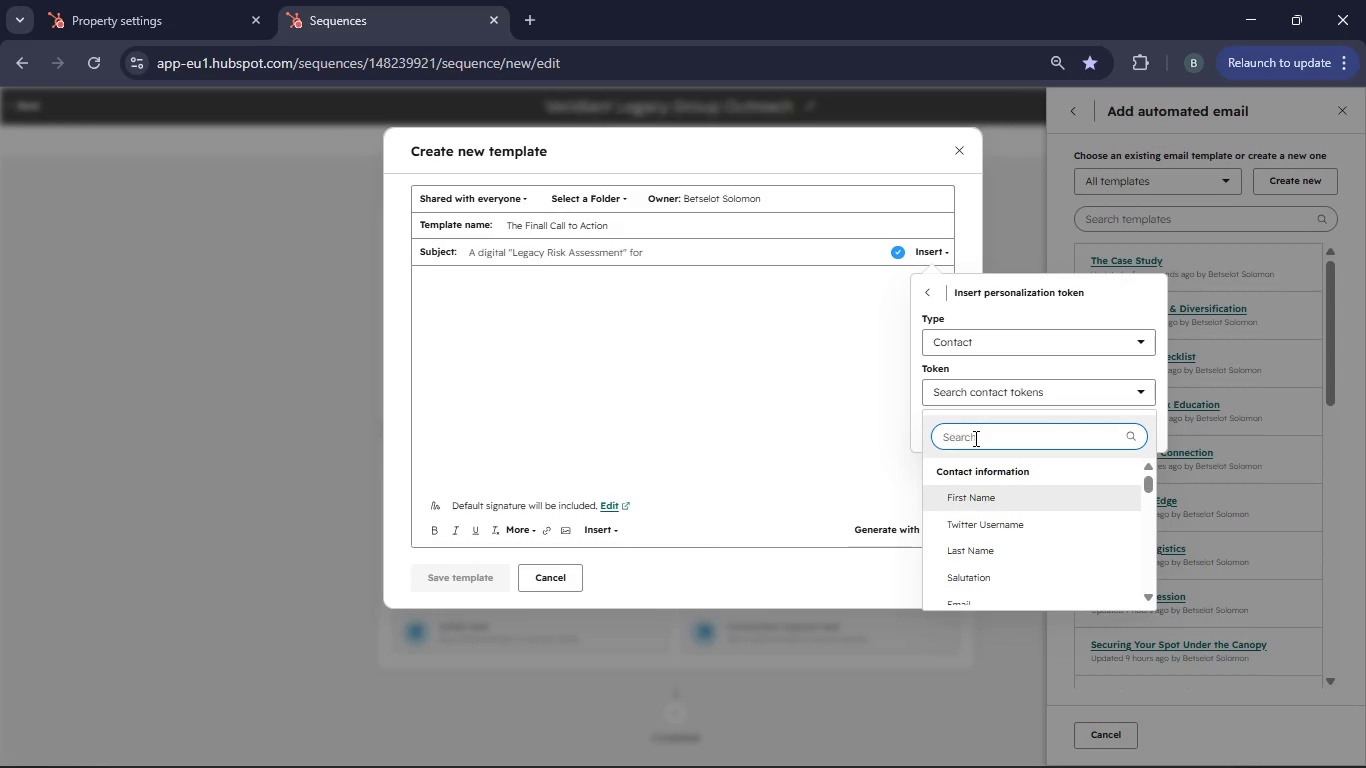 
type(Farm Name)
 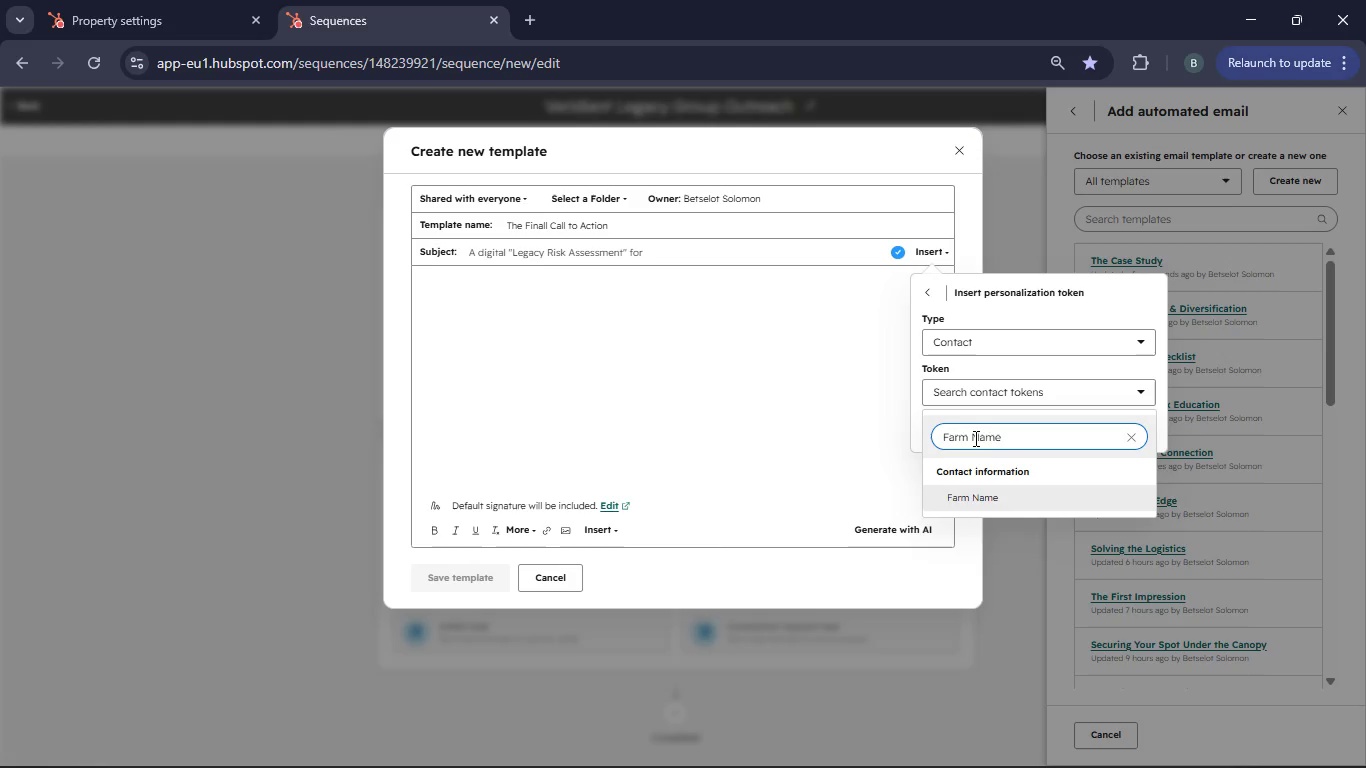 
left_click([1027, 501])
 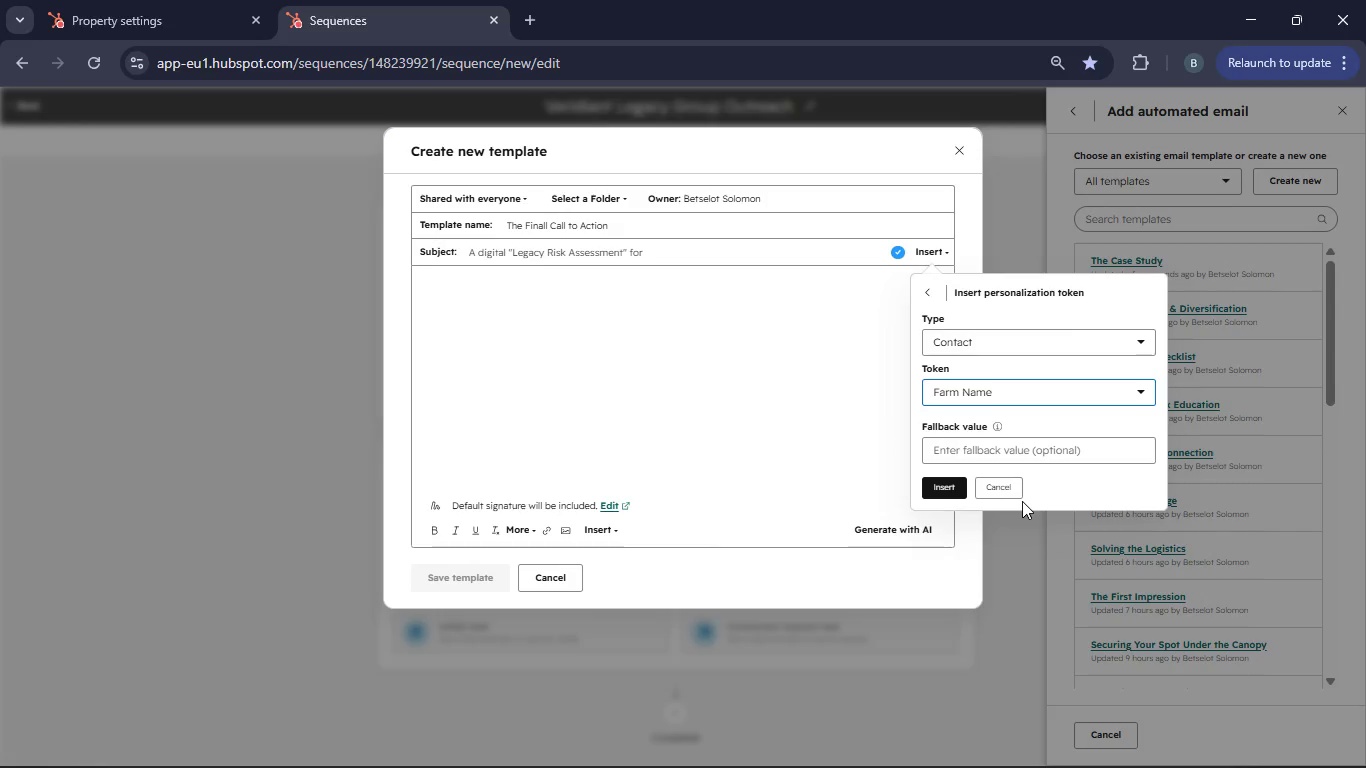 
left_click([996, 450])
 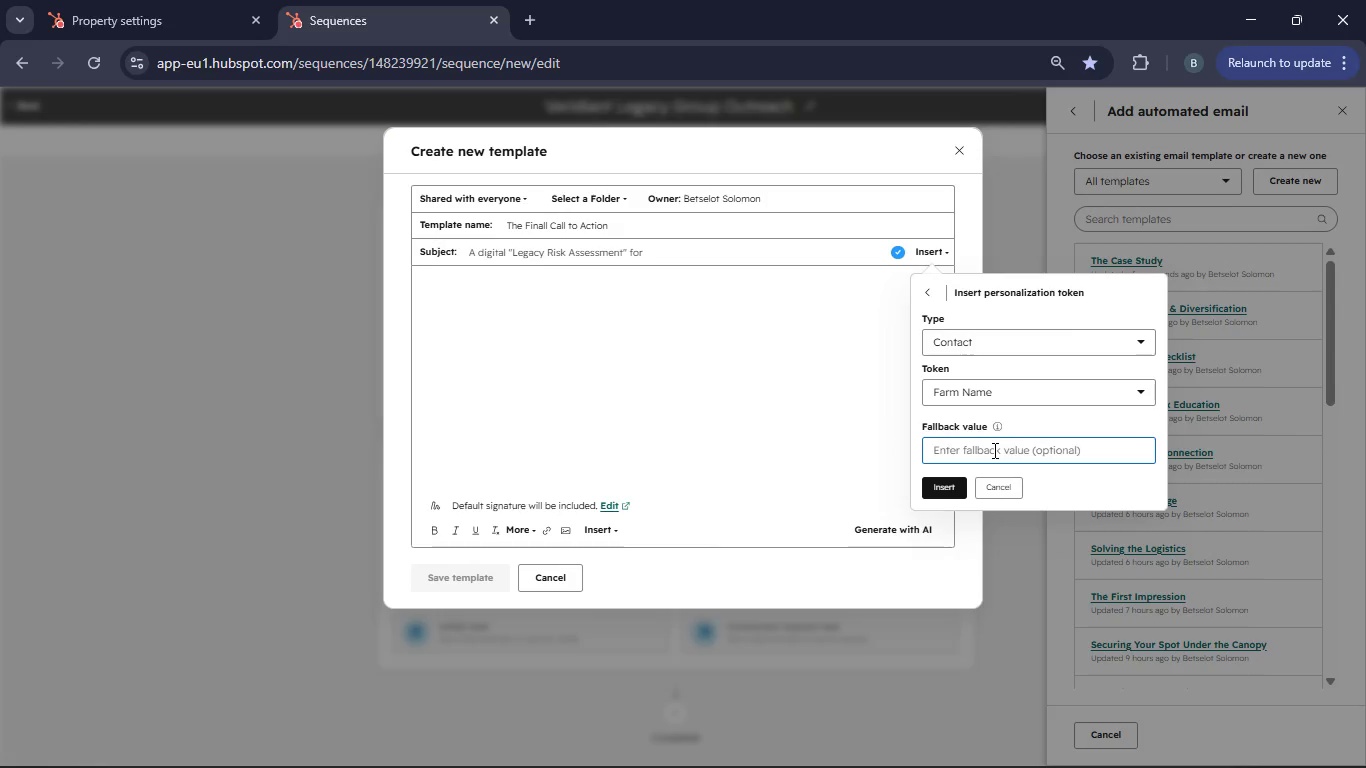 
type(your farm)
 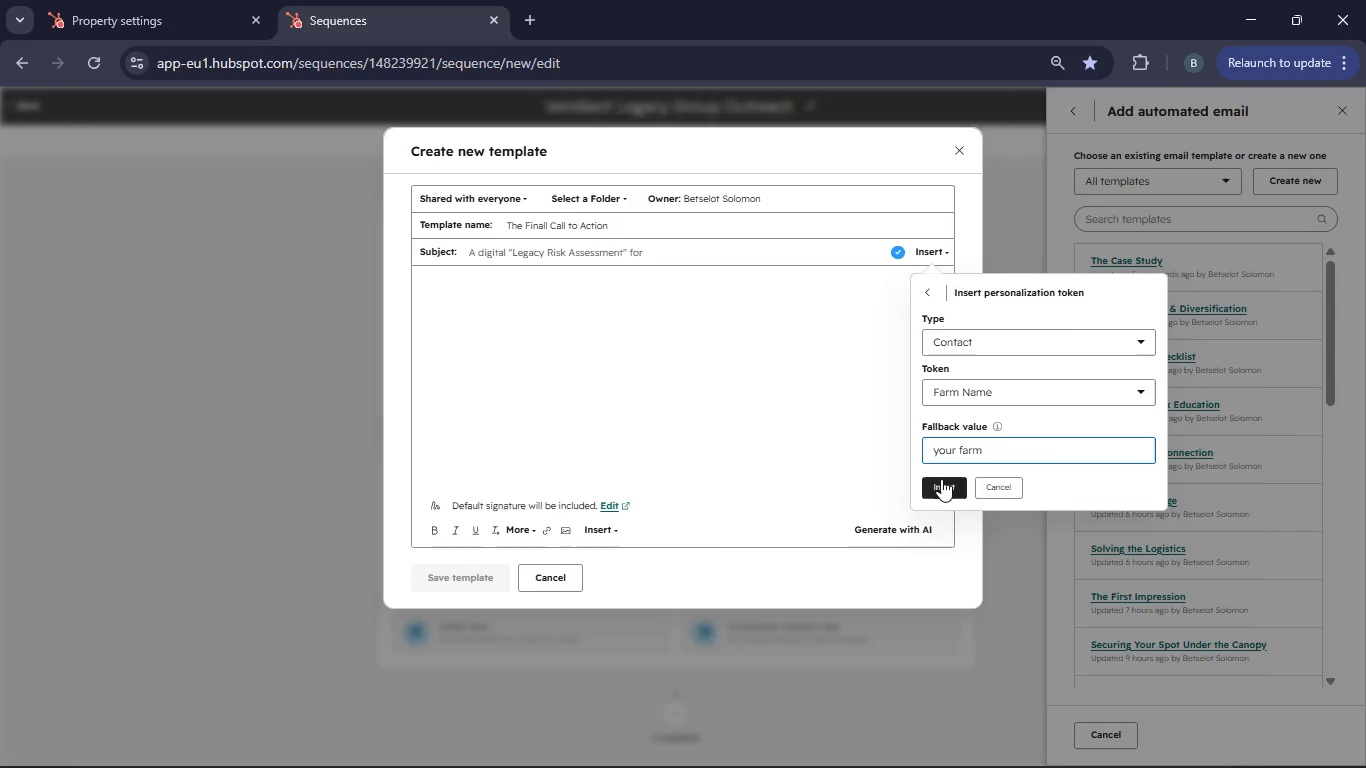 
left_click([941, 479])
 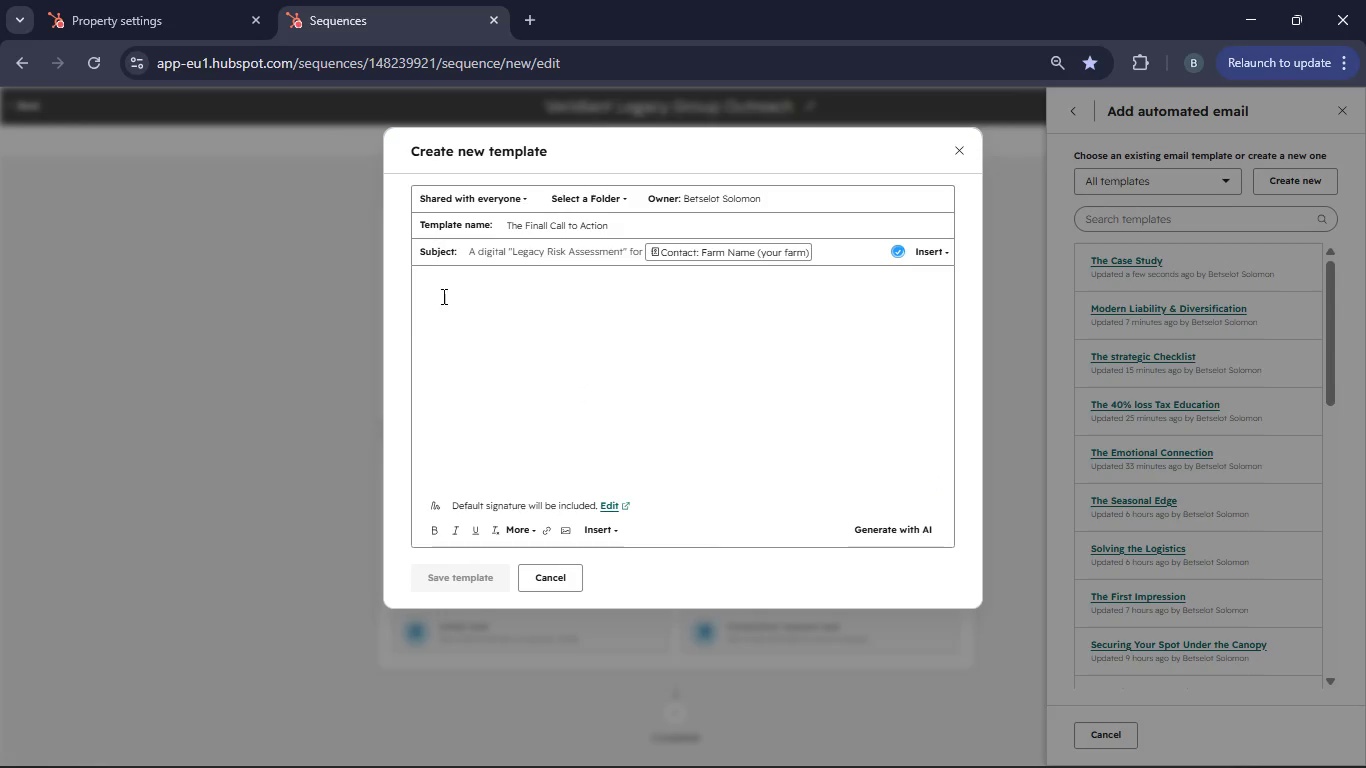 
left_click([439, 288])
 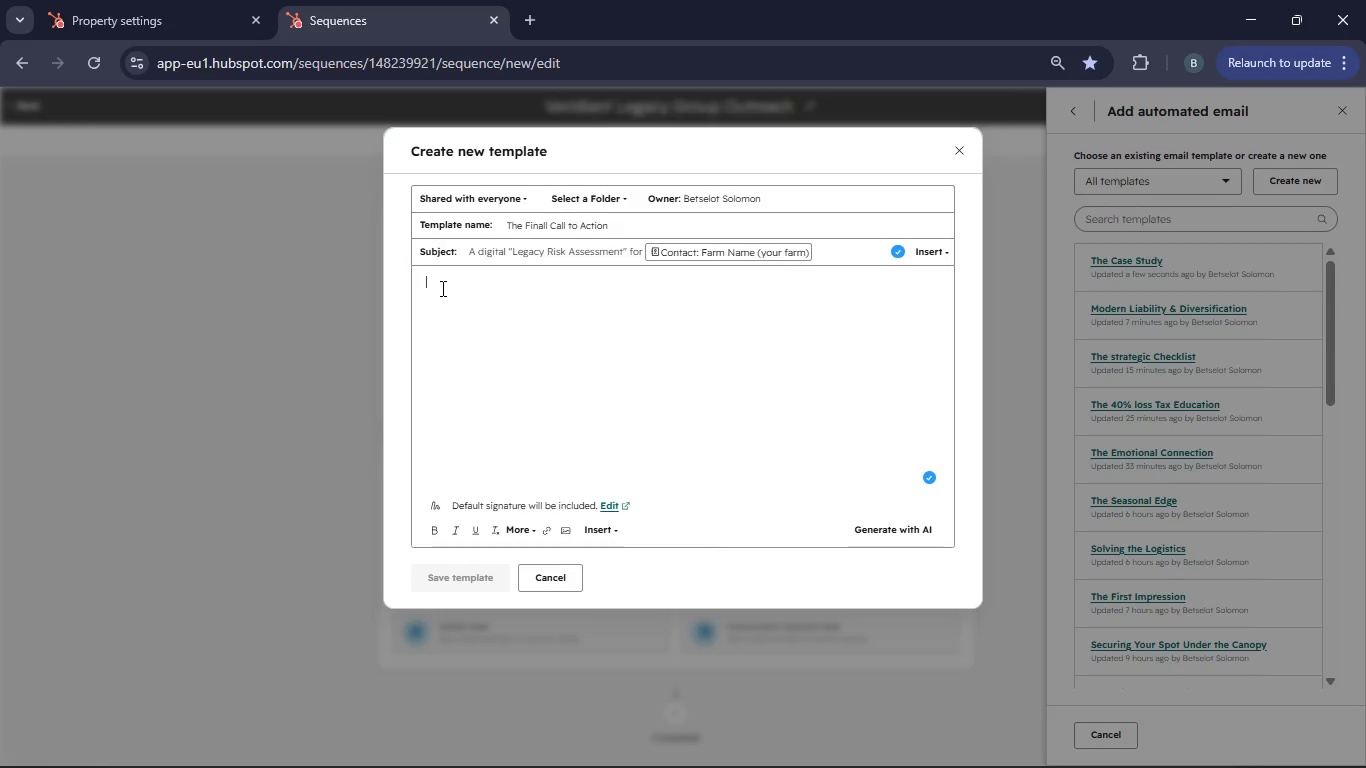 
type(Dear )
 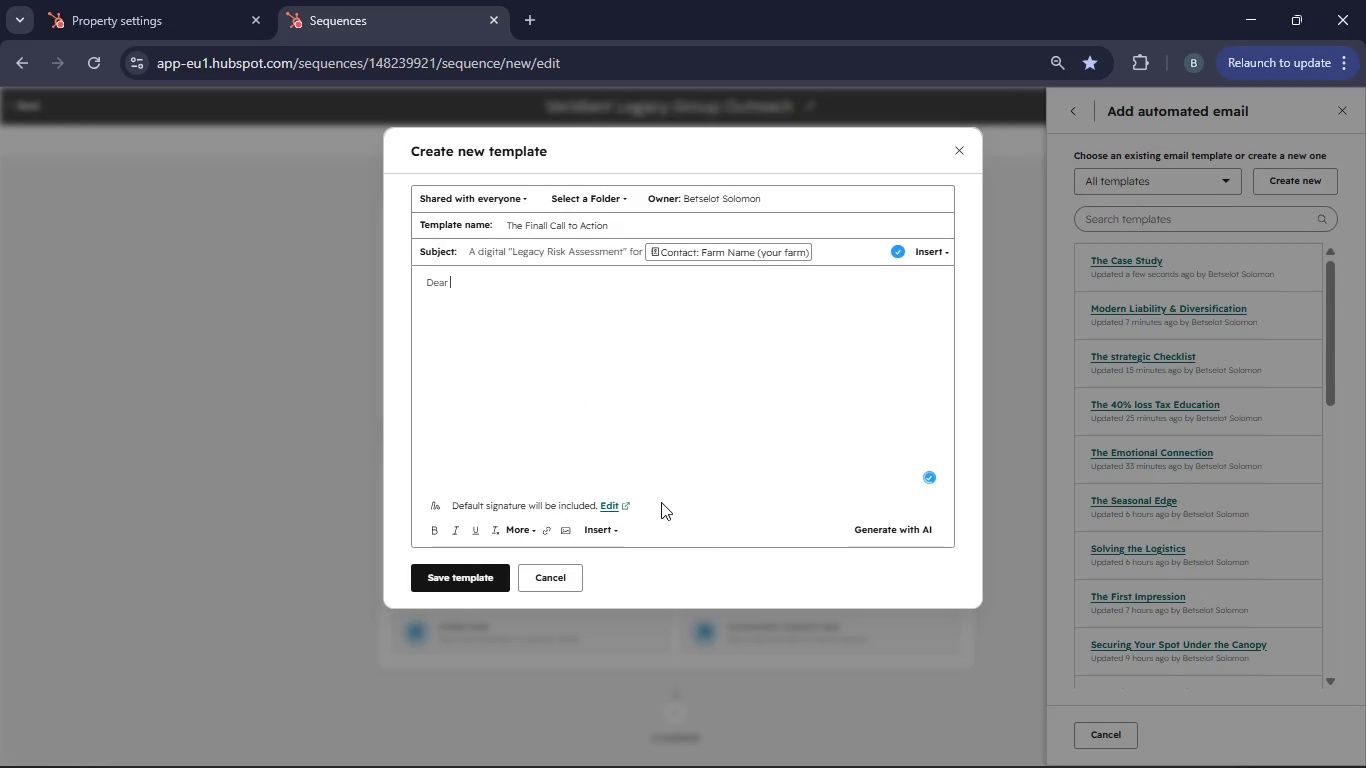 
left_click([609, 531])
 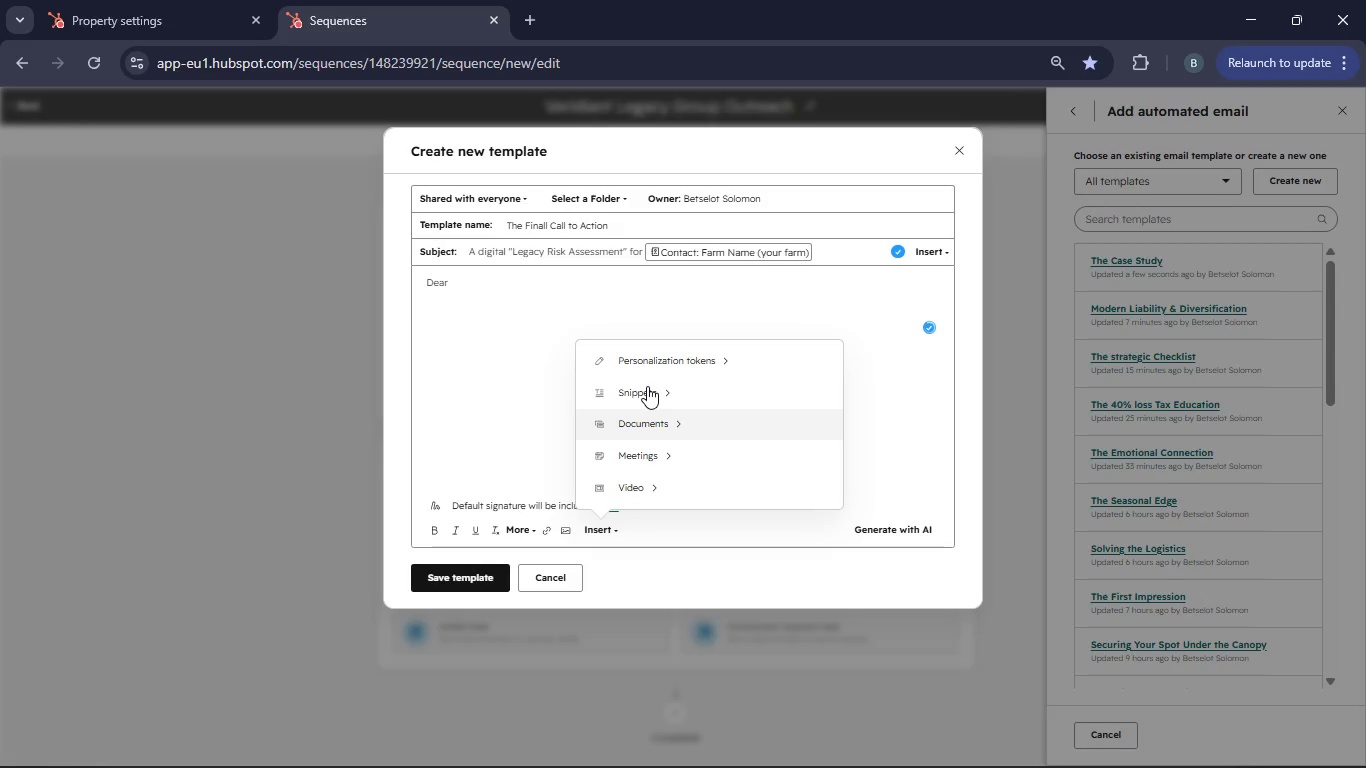 
left_click([638, 365])
 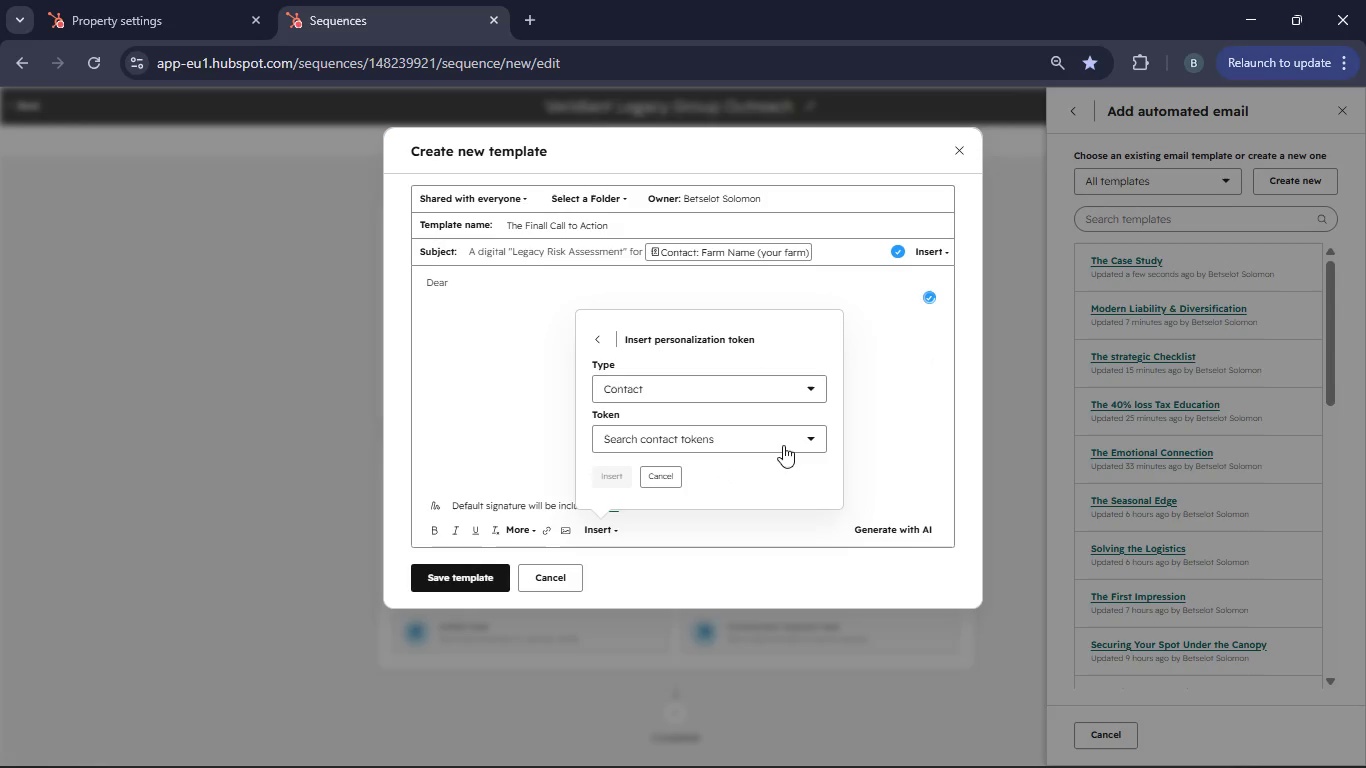 
left_click([809, 435])
 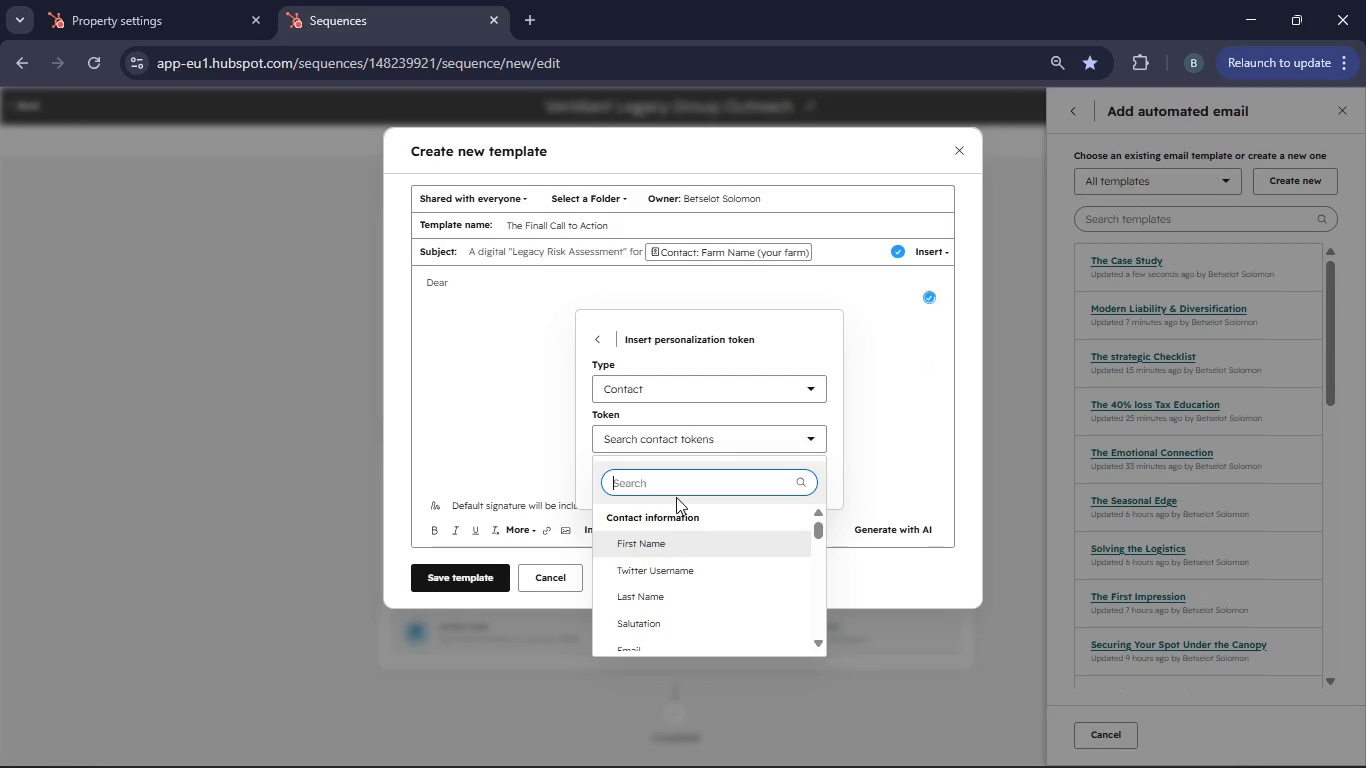 
left_click([648, 542])
 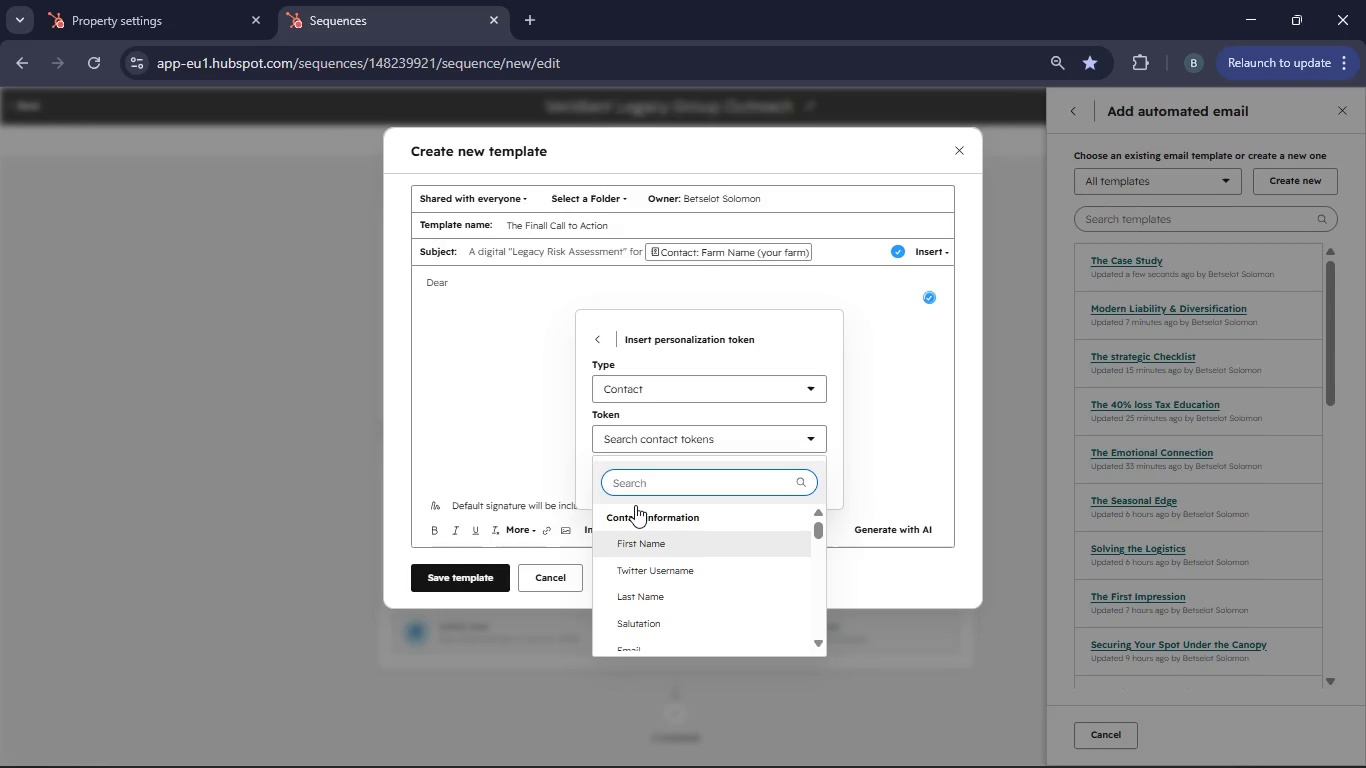 
left_click([614, 441])
 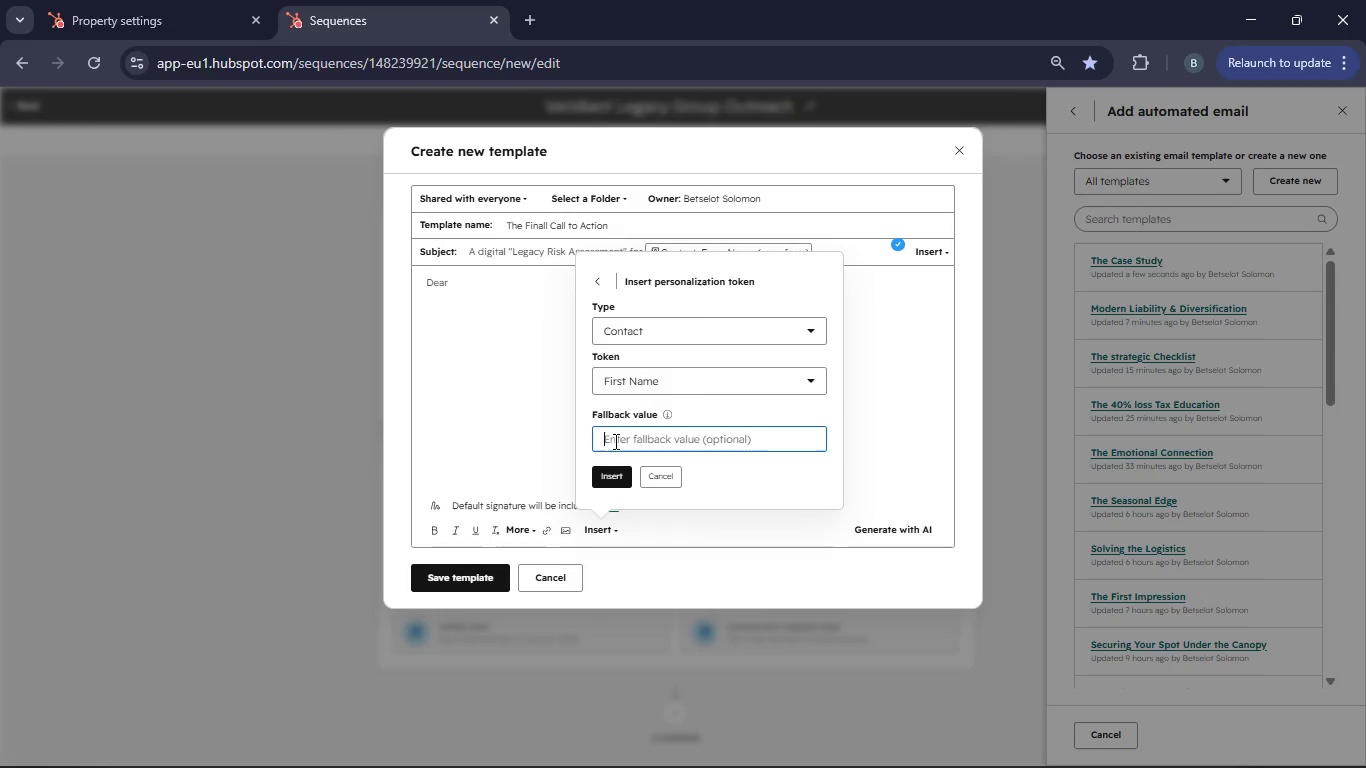 
type(Sir/Madam)
 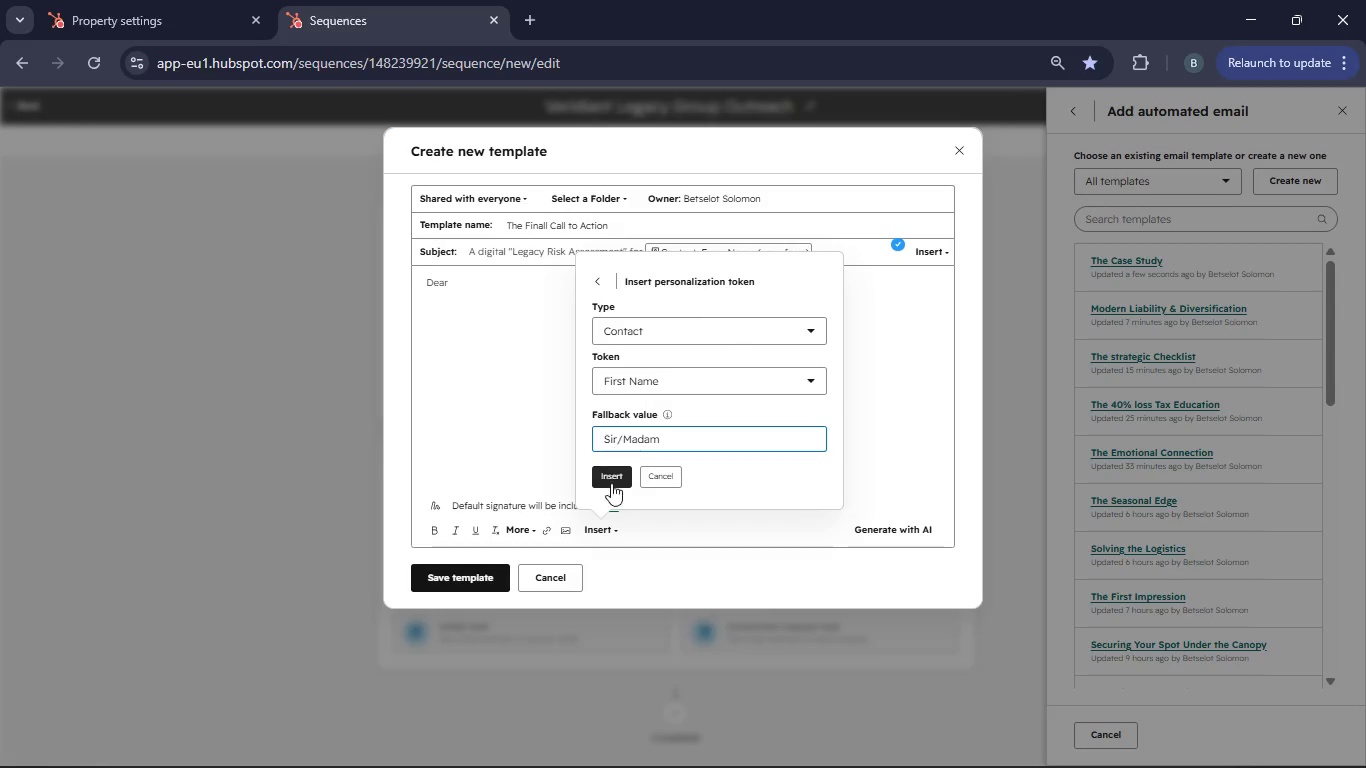 
left_click([611, 483])
 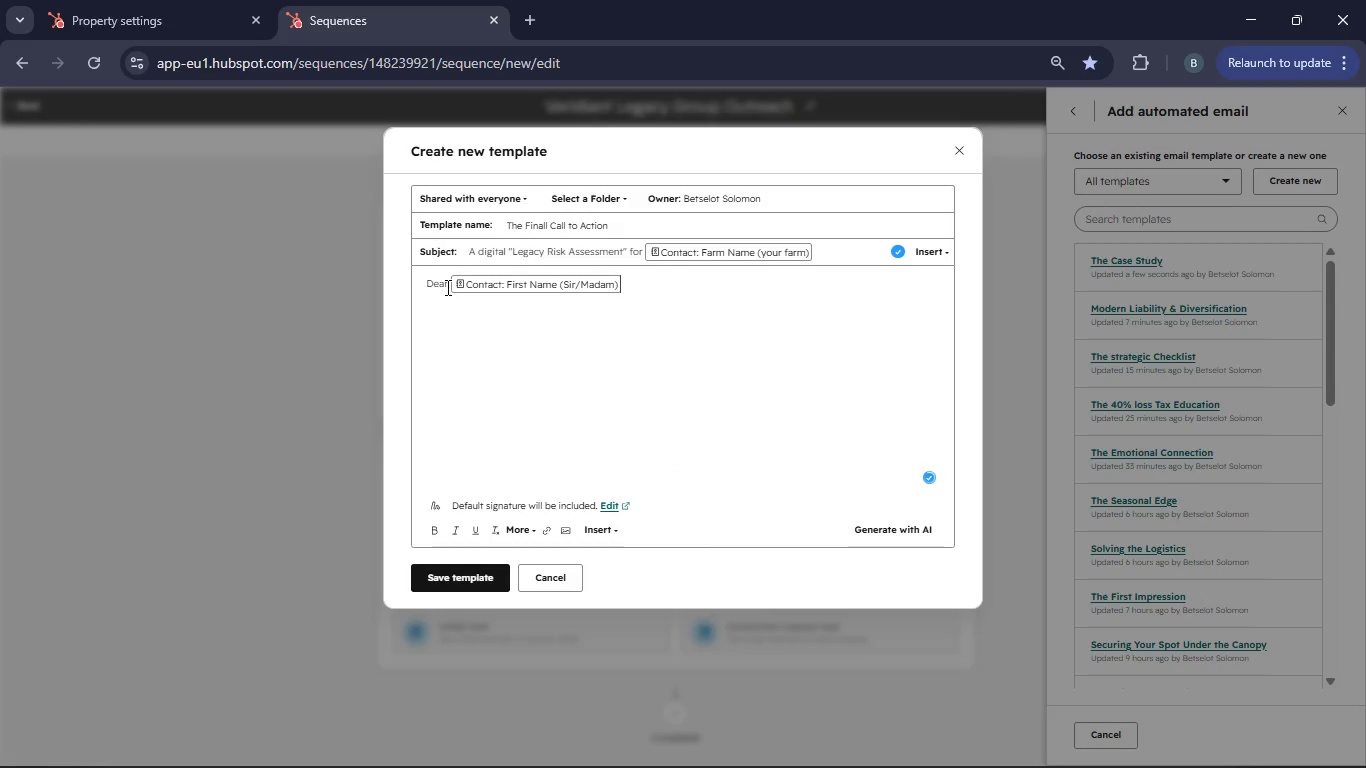 
left_click_drag(start_coordinate=[446, 287], to_coordinate=[408, 287])
 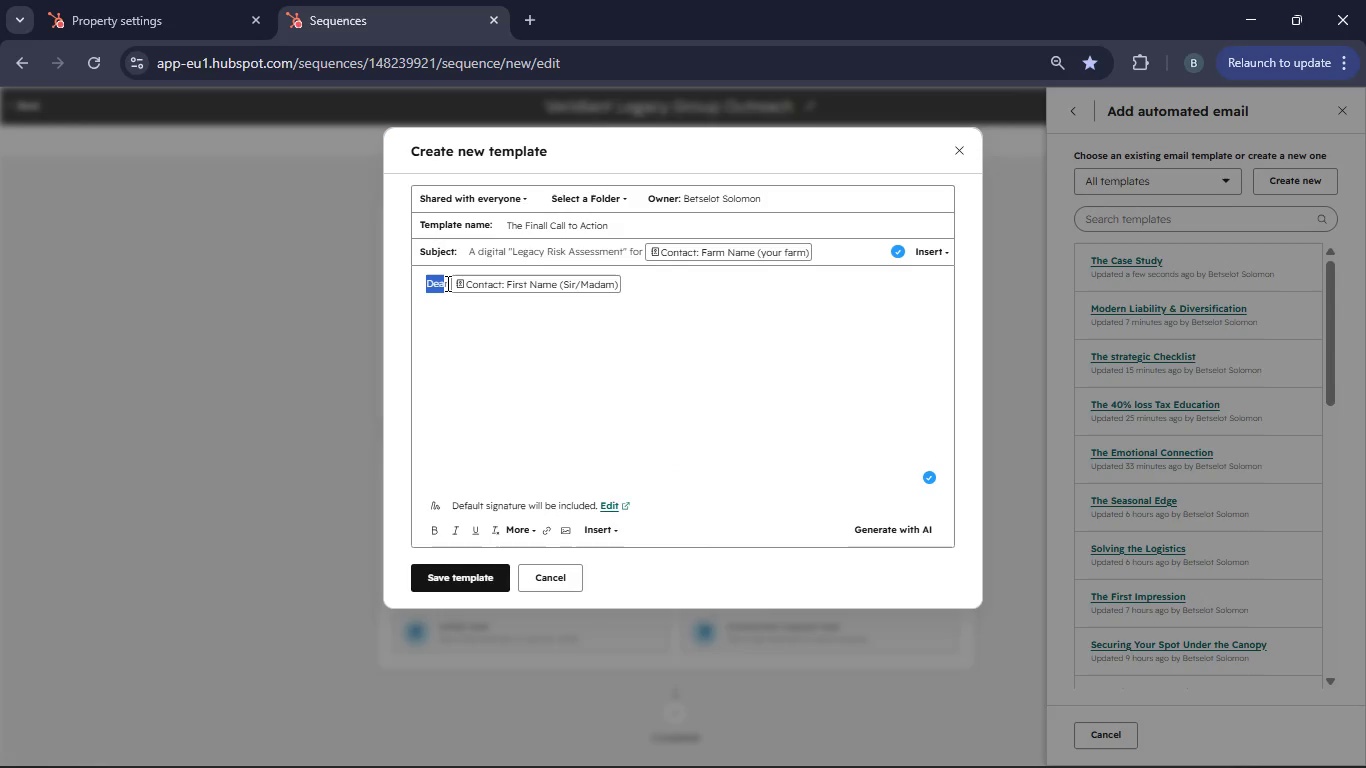 
left_click_drag(start_coordinate=[446, 283], to_coordinate=[416, 289])
 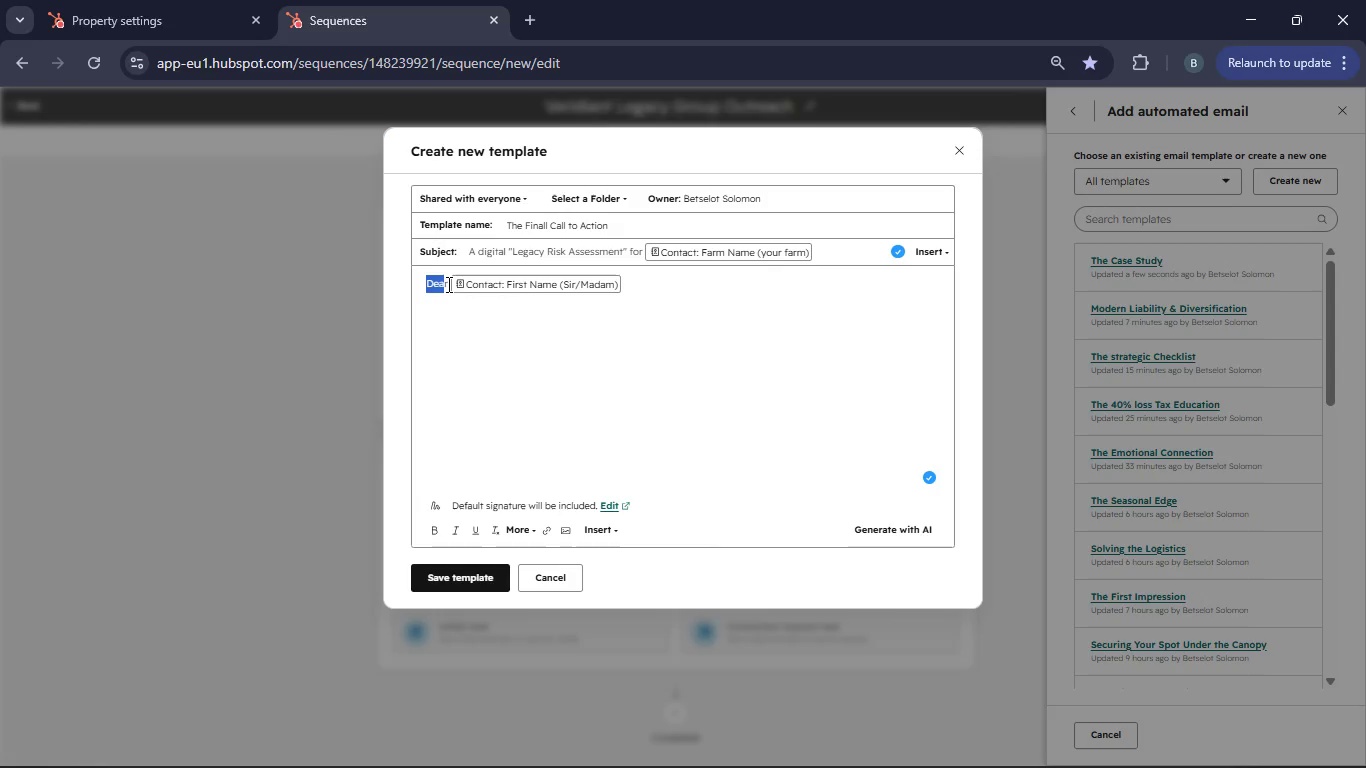 
left_click([447, 284])
 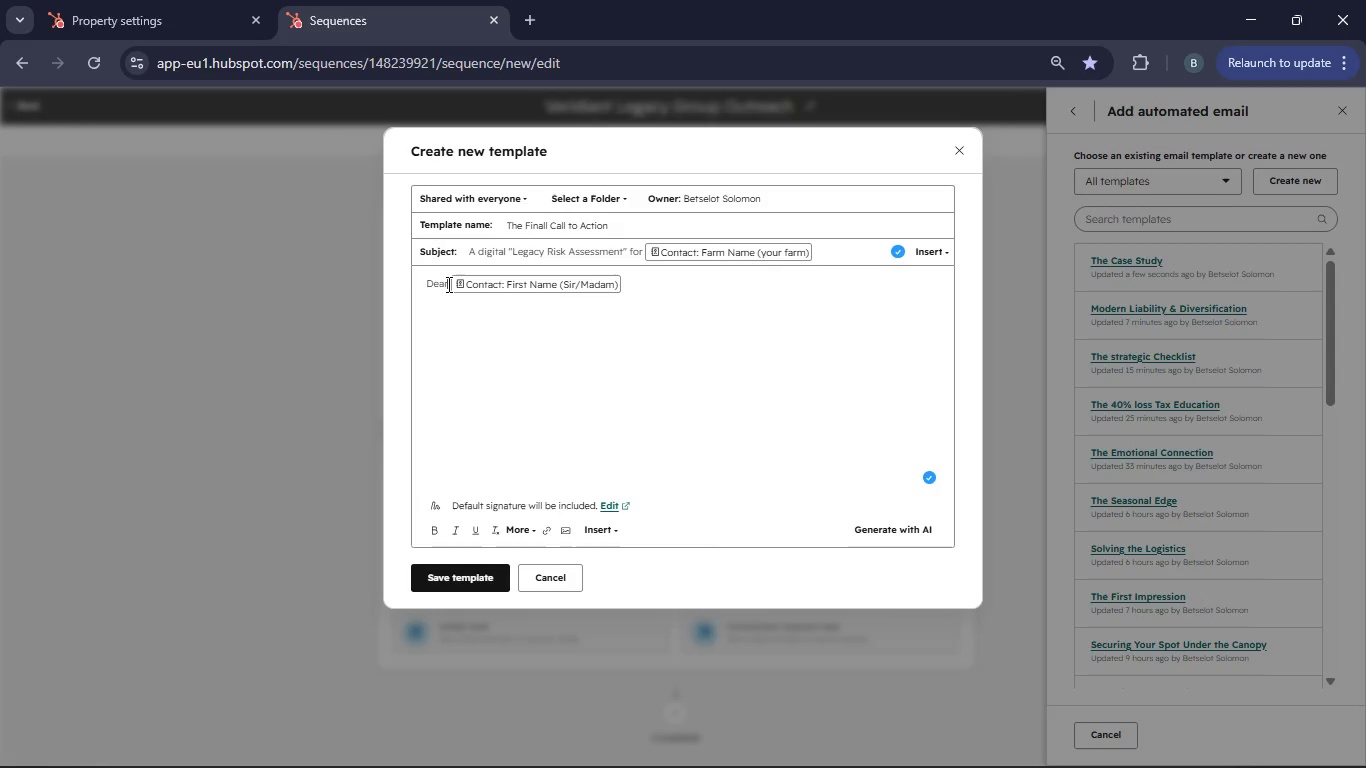 
left_click_drag(start_coordinate=[447, 284], to_coordinate=[410, 283])
 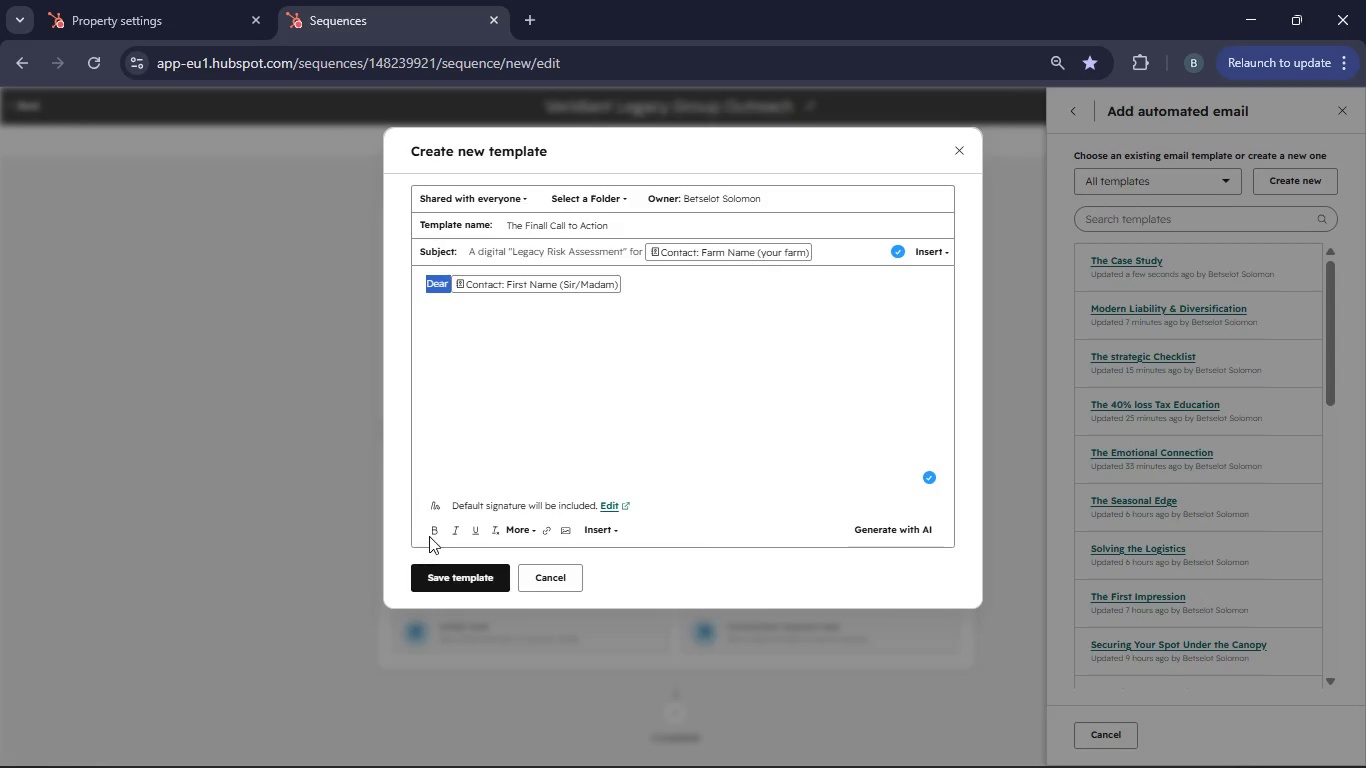 
left_click([431, 534])
 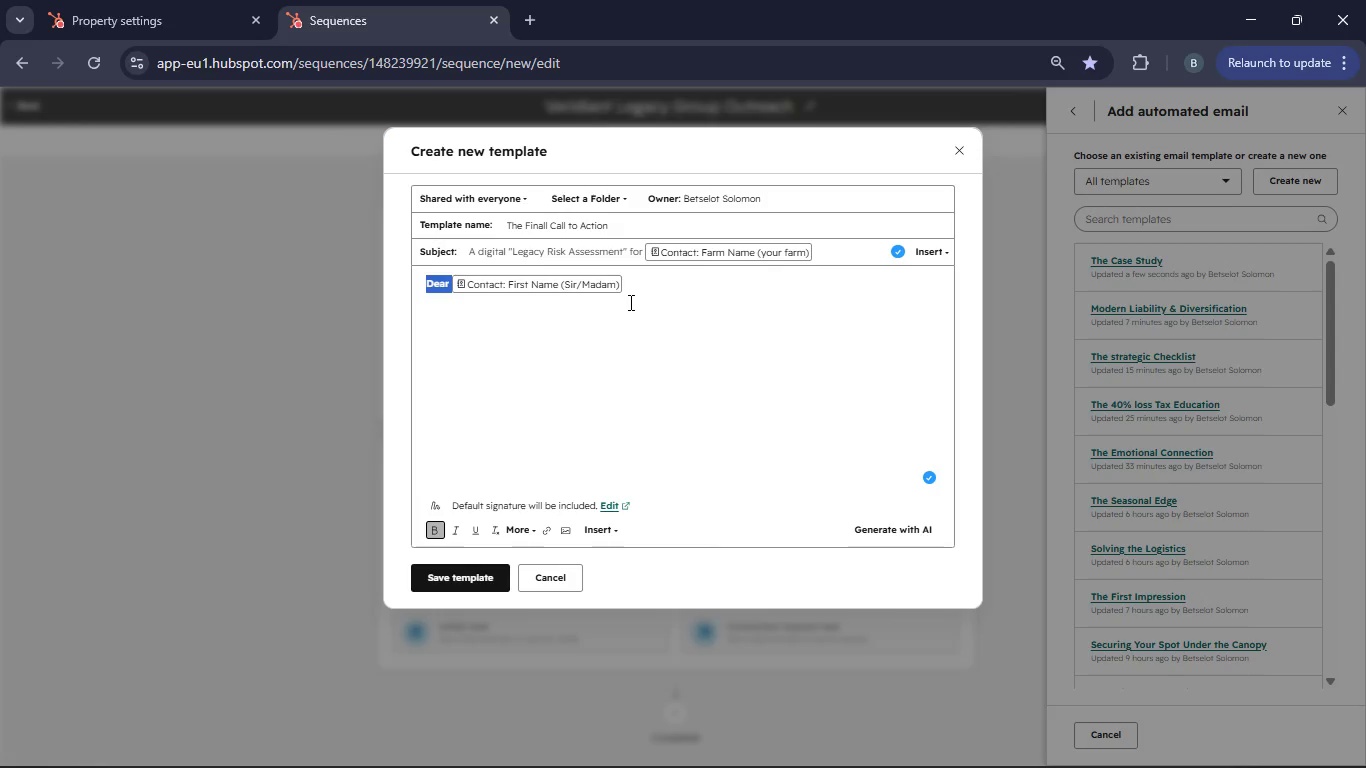 
left_click([629, 302])
 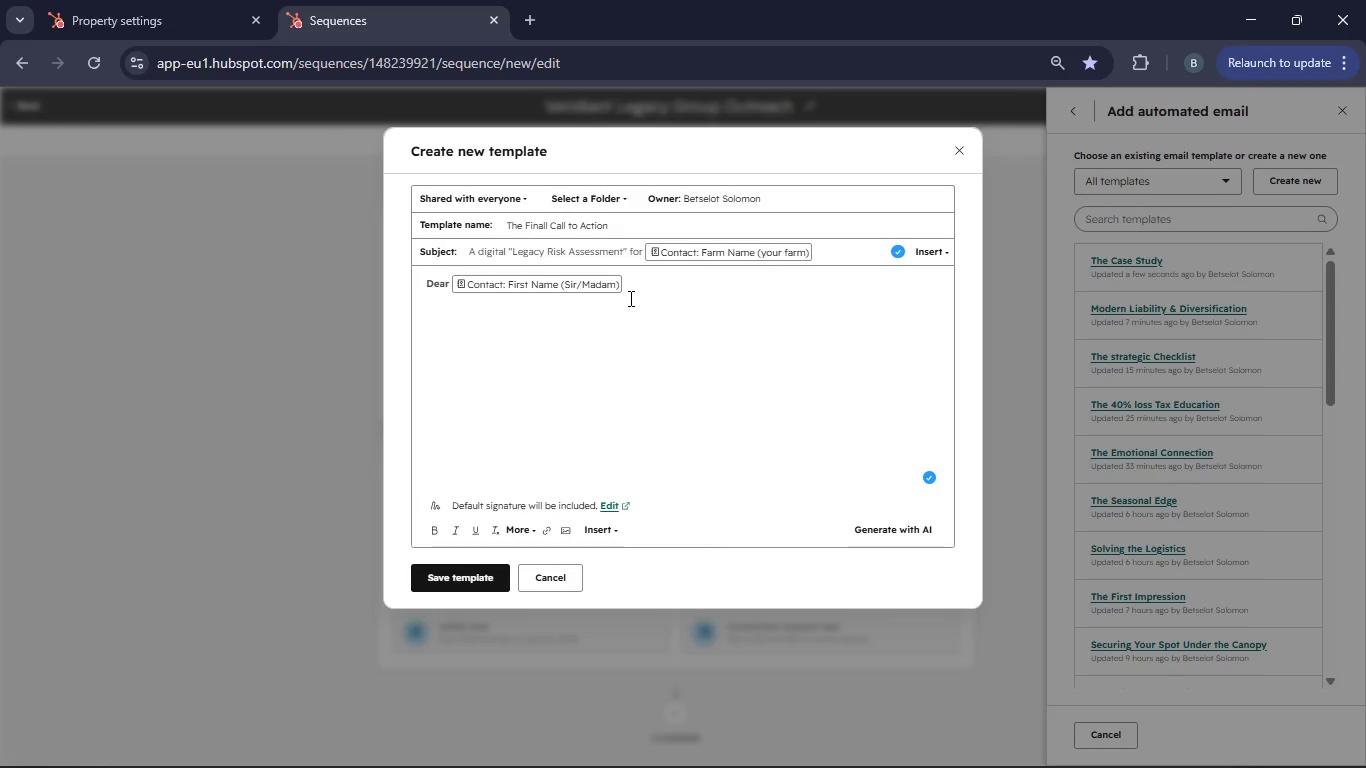 
key(Comma)
 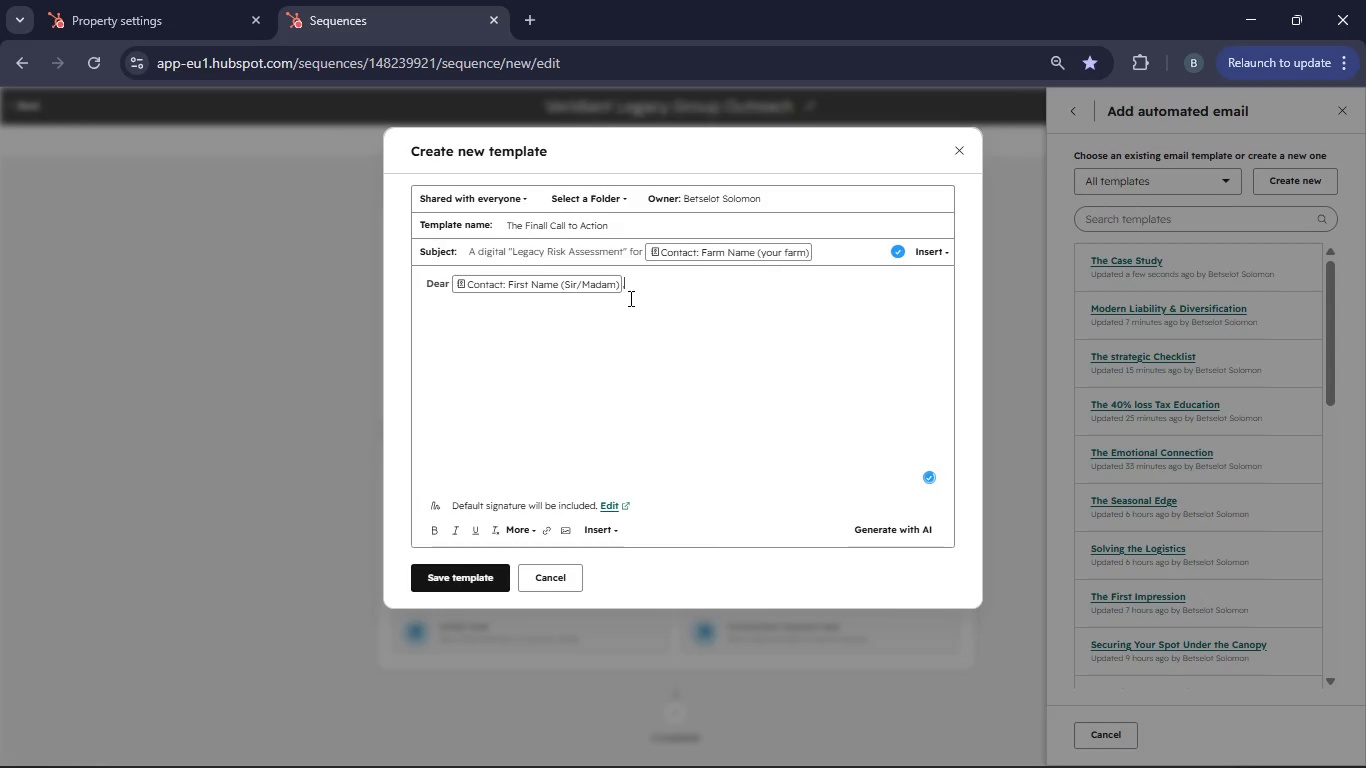 
key(Enter)
 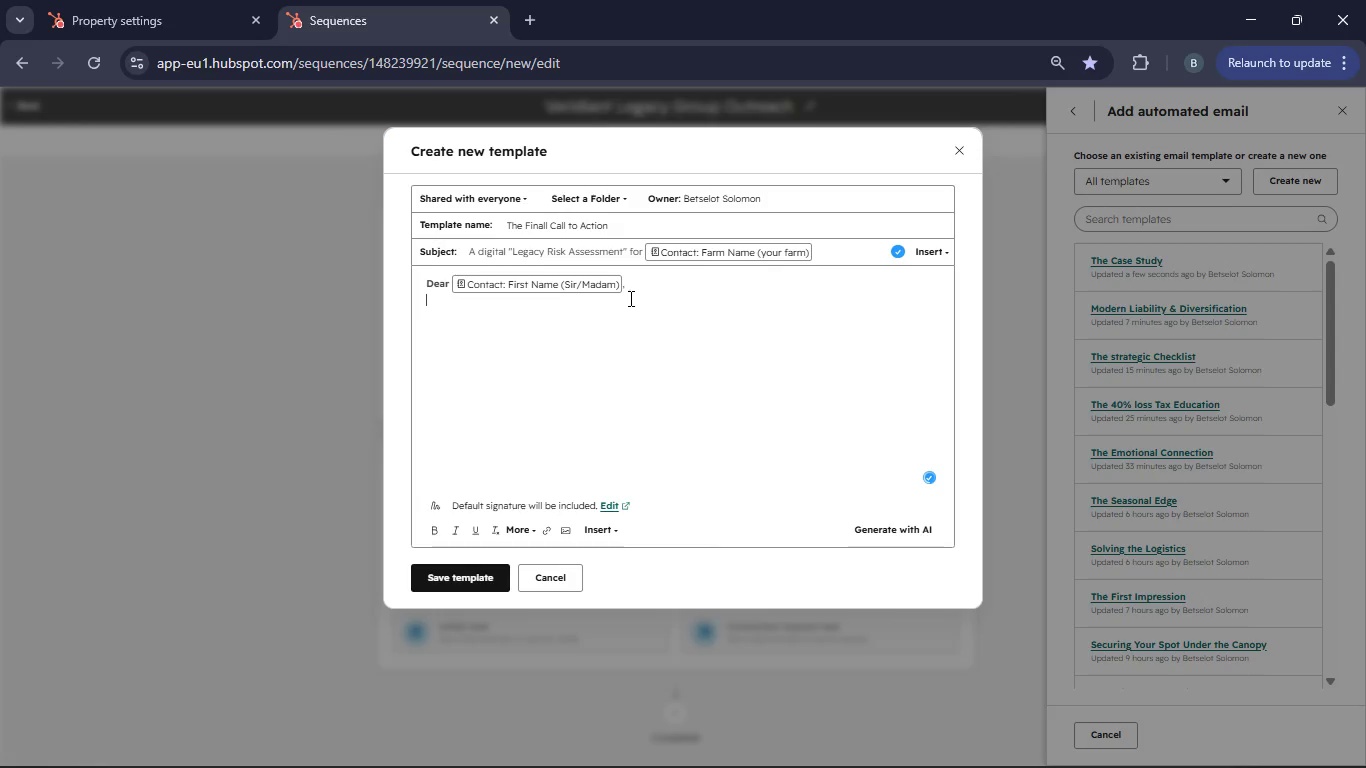 
key(Enter)
 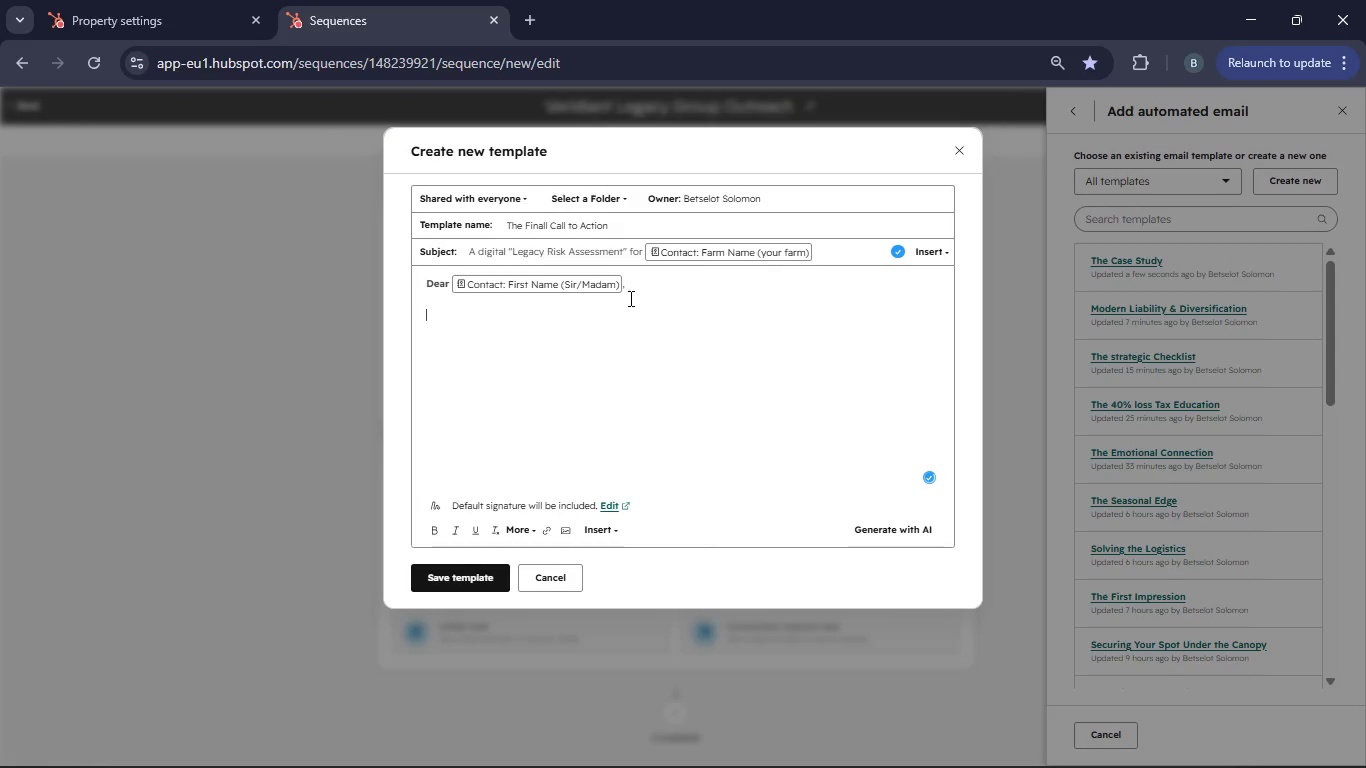 
type(I've reached out a few times because I know how much is at stake when dealing witha )
 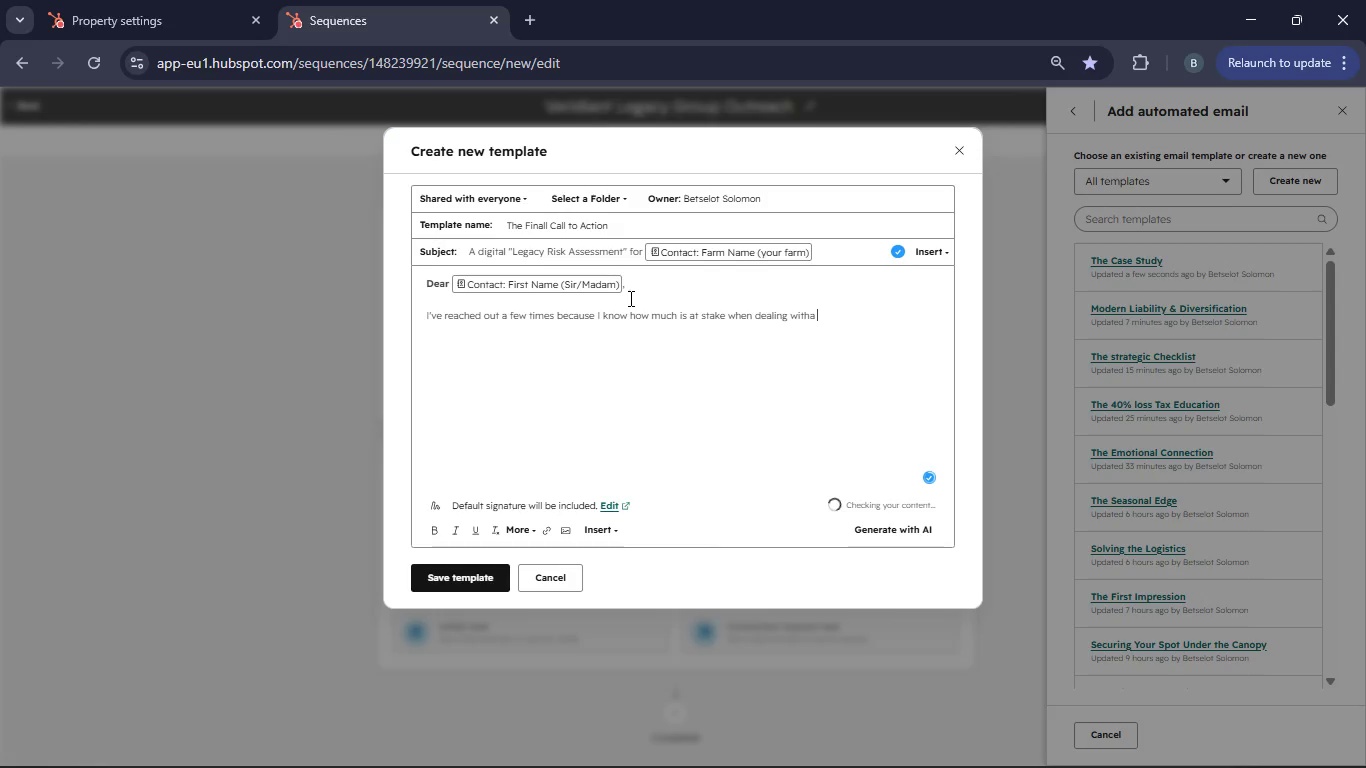 
wait(5.34)
 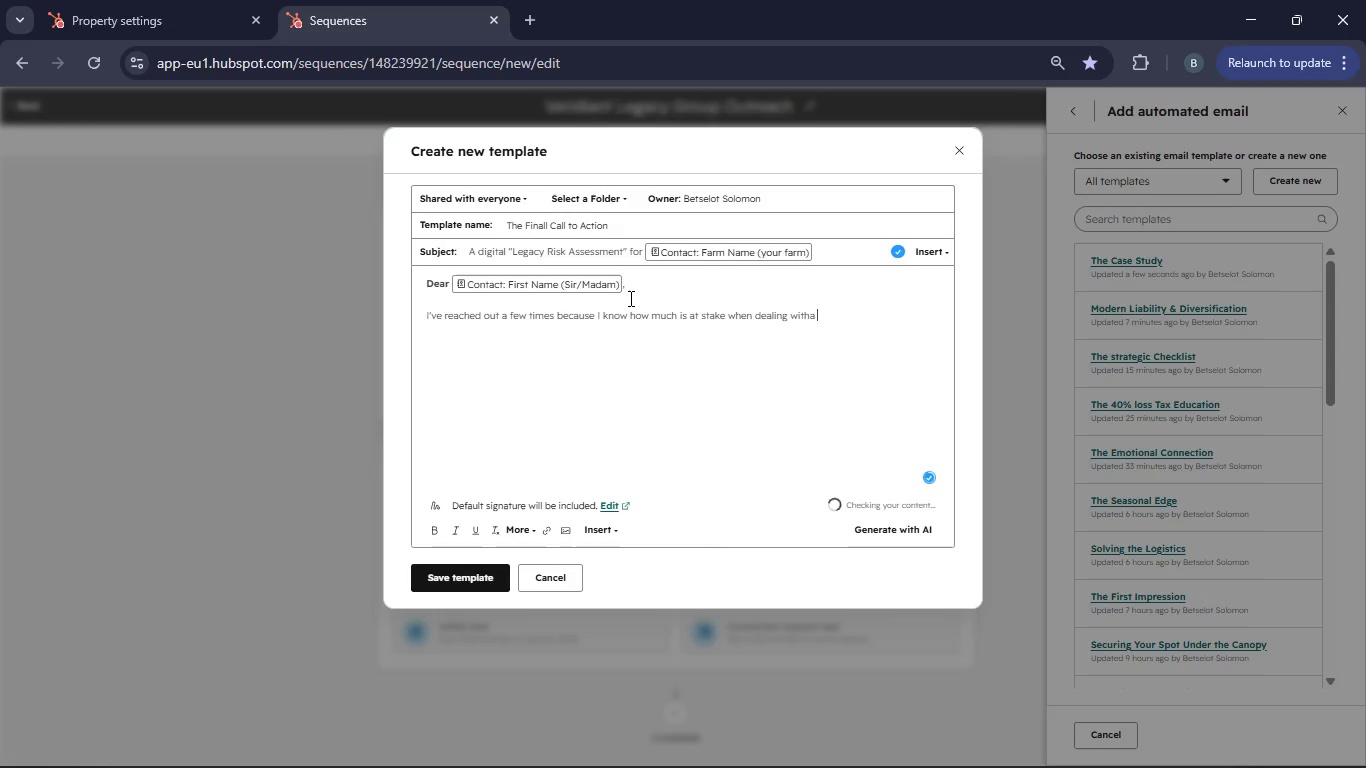 
left_click([679, 365])
 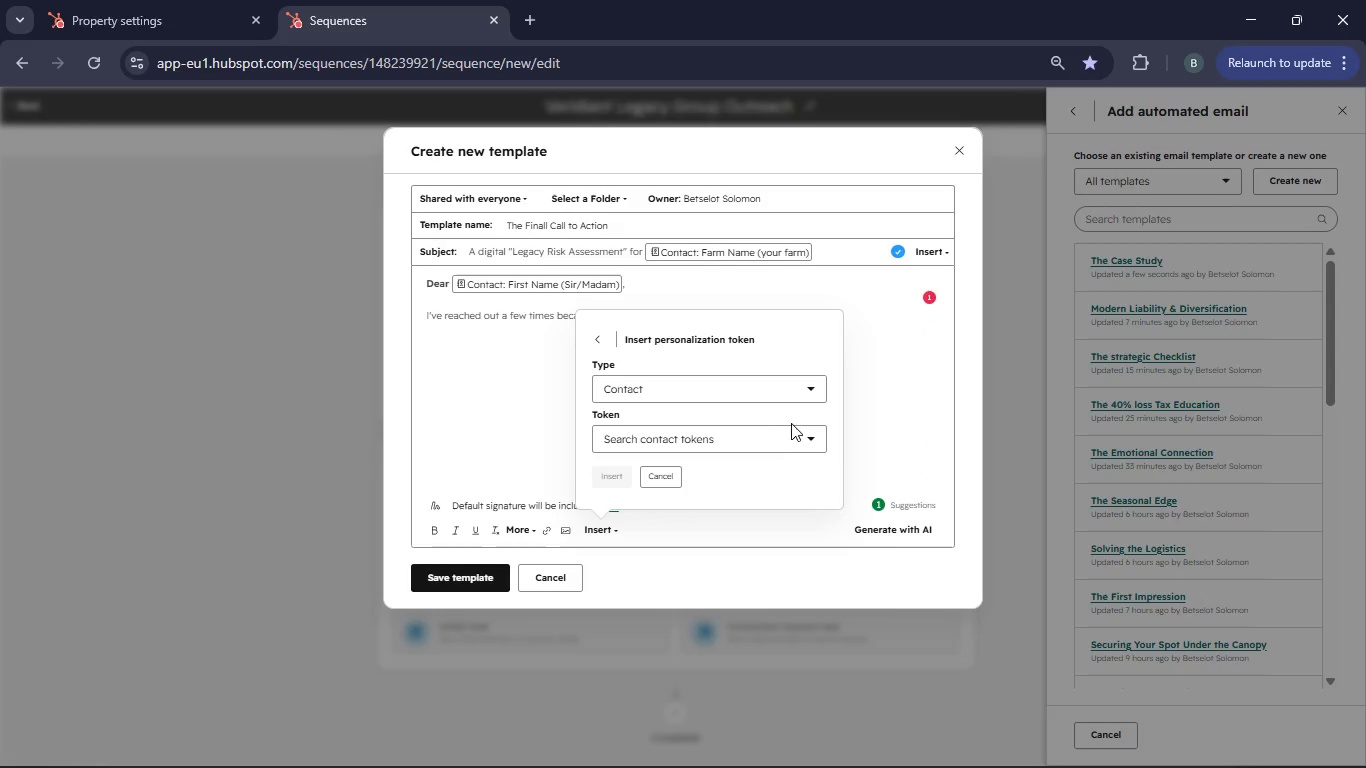 
left_click([802, 443])
 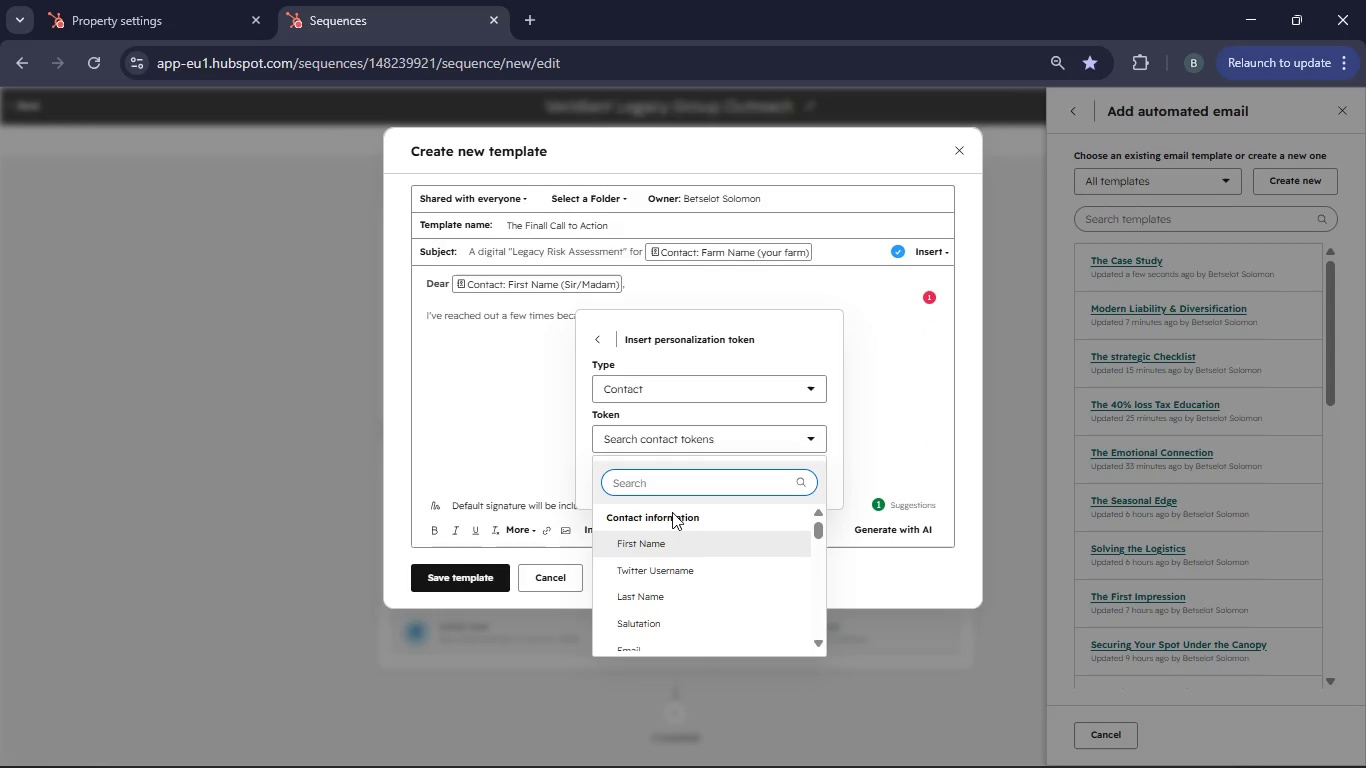 
left_click([639, 480])
 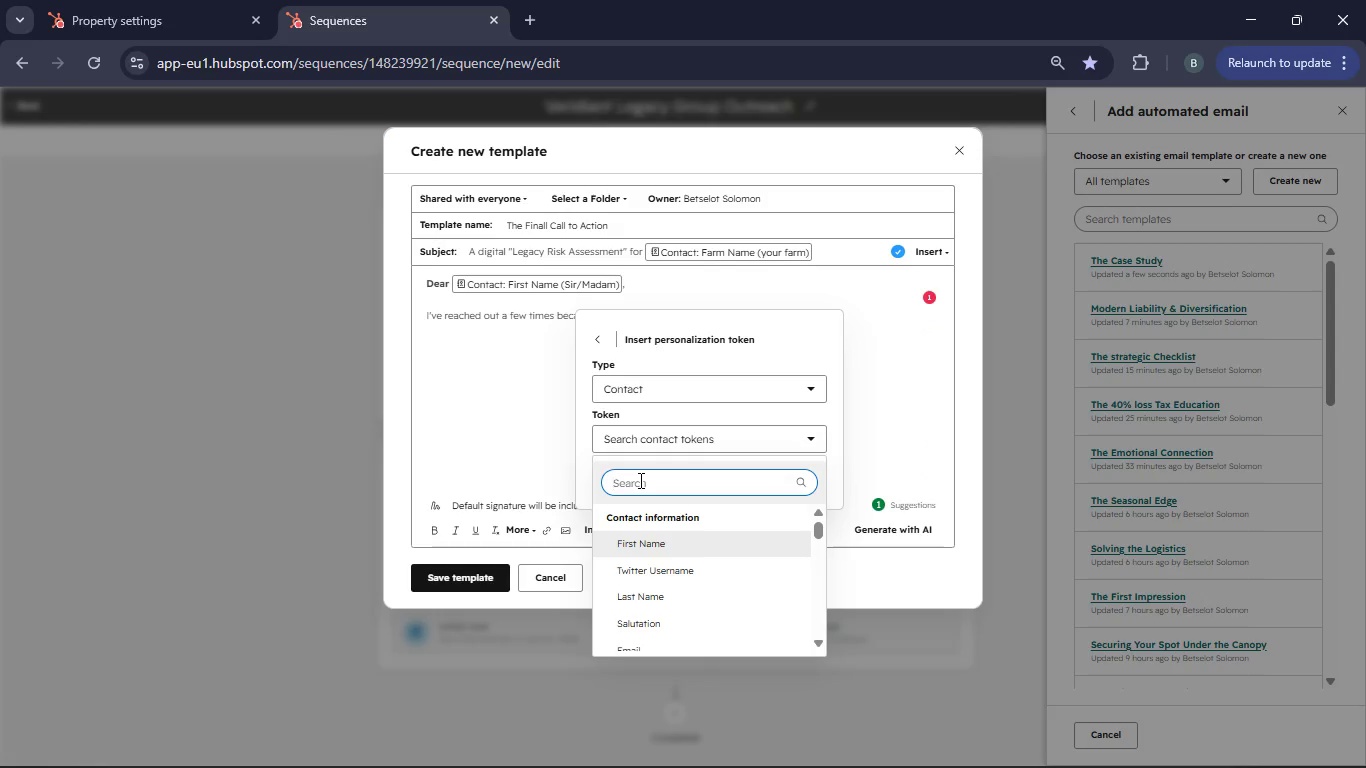 
type(Land )
 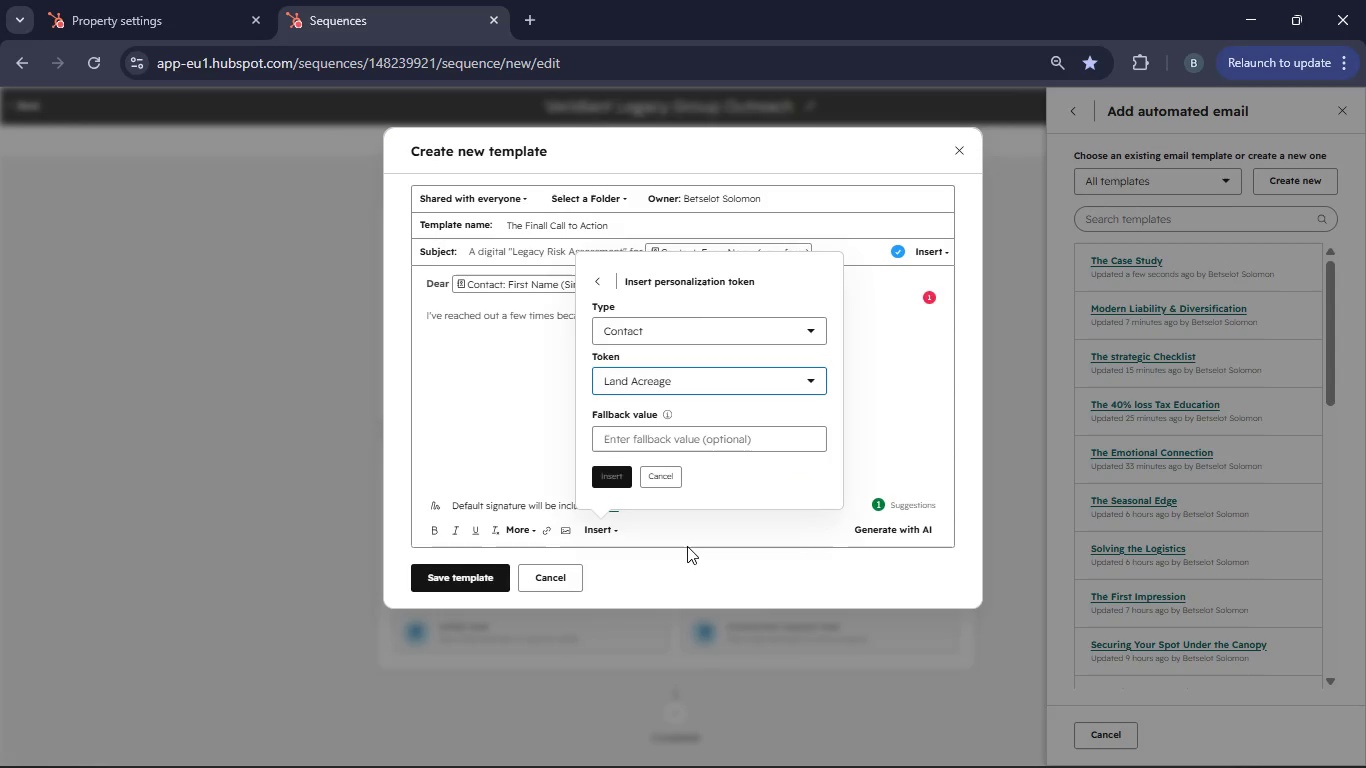 
wait(5.62)
 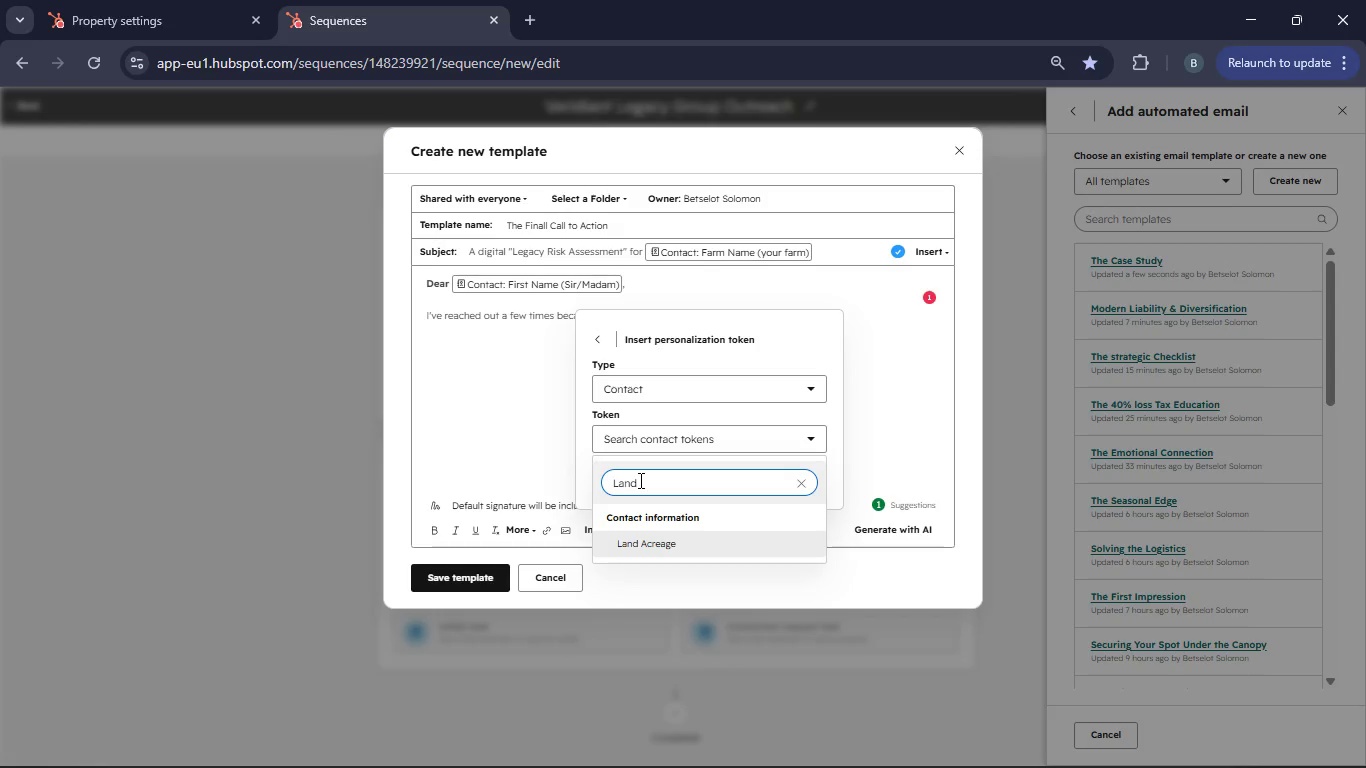 
left_click([627, 431])
 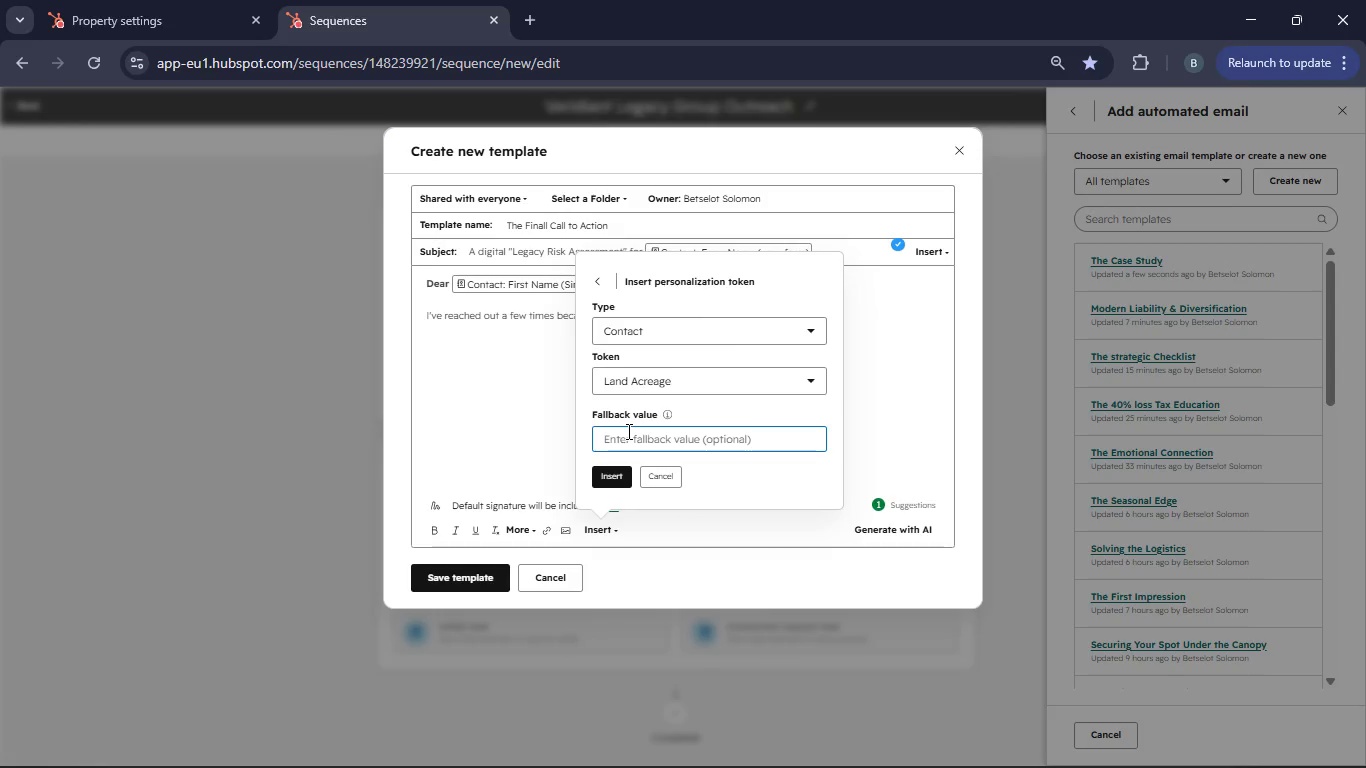 
type(Land Acreage)
 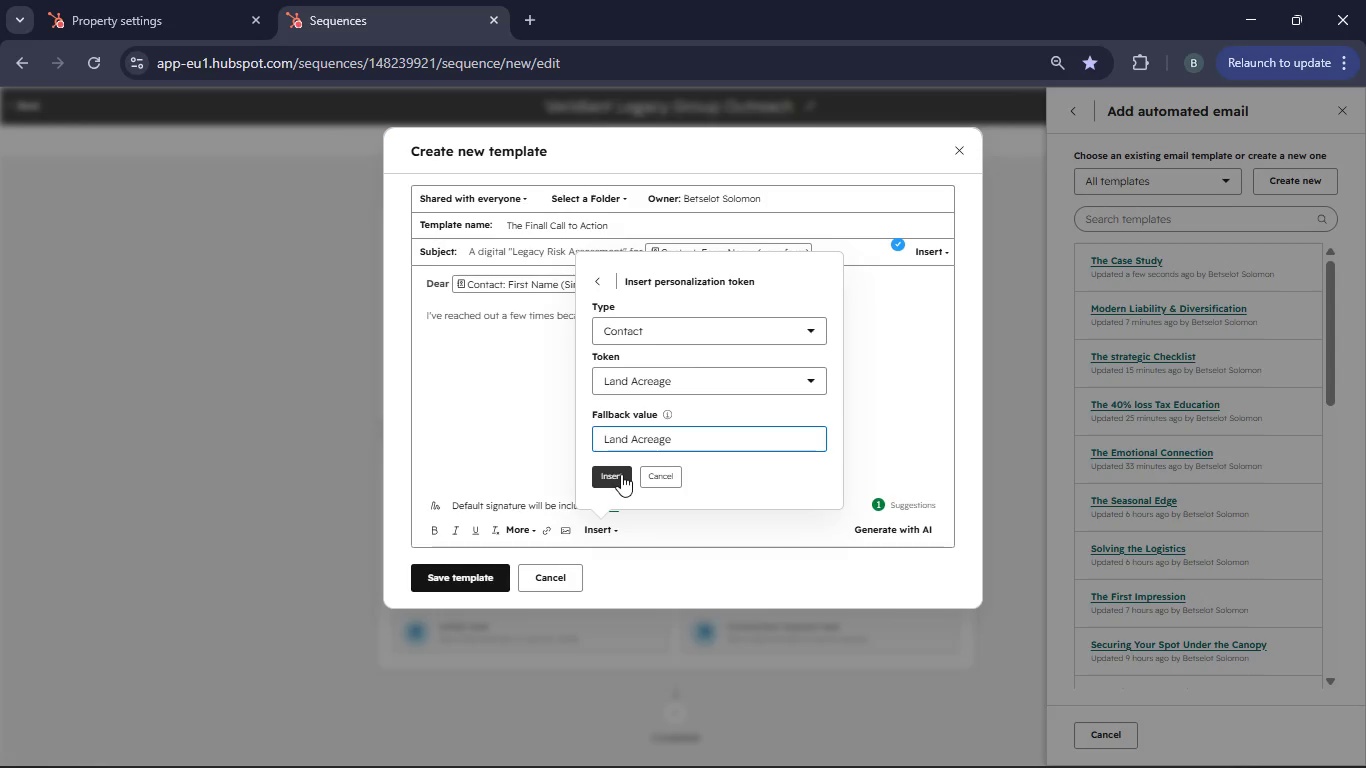 
left_click([621, 474])
 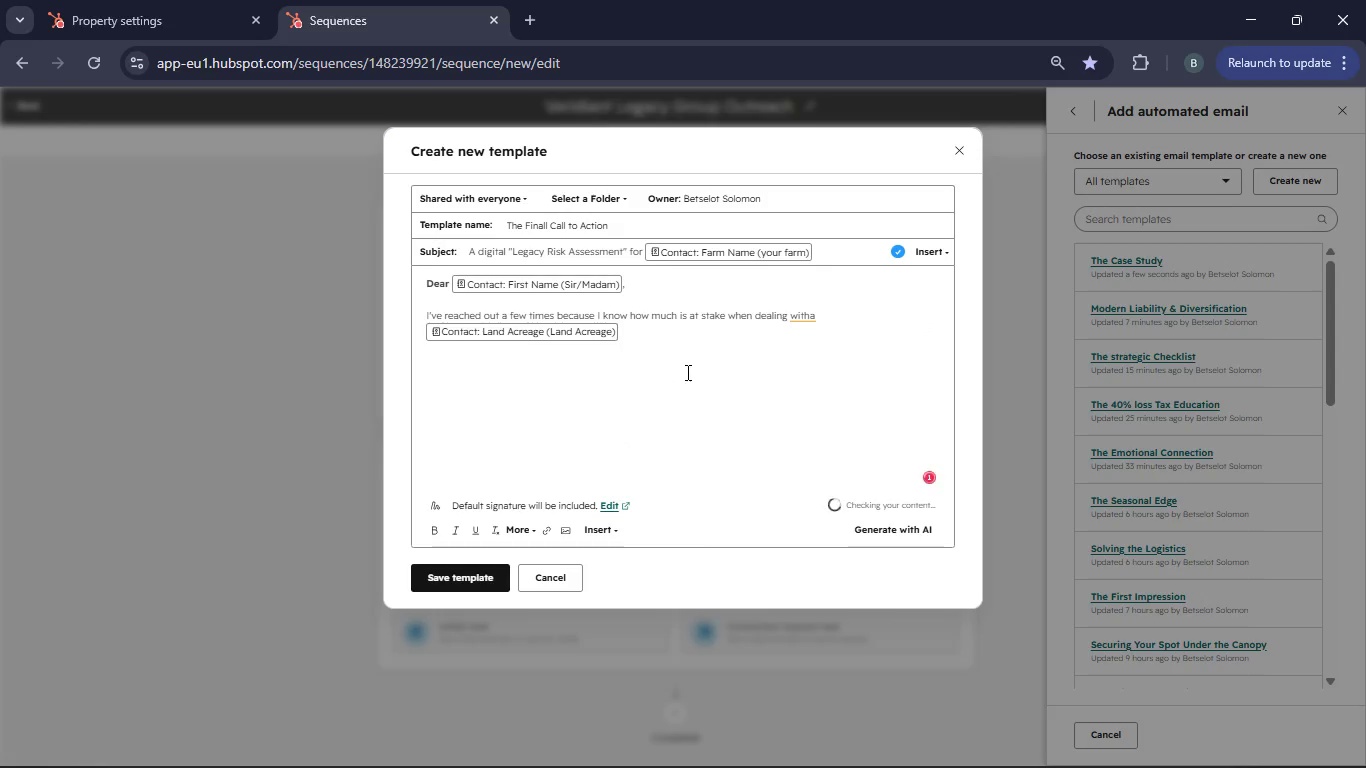 
type( )
key(Backspace)
type(-A)
key(Backspace)
type(acre legacy like yours.)
 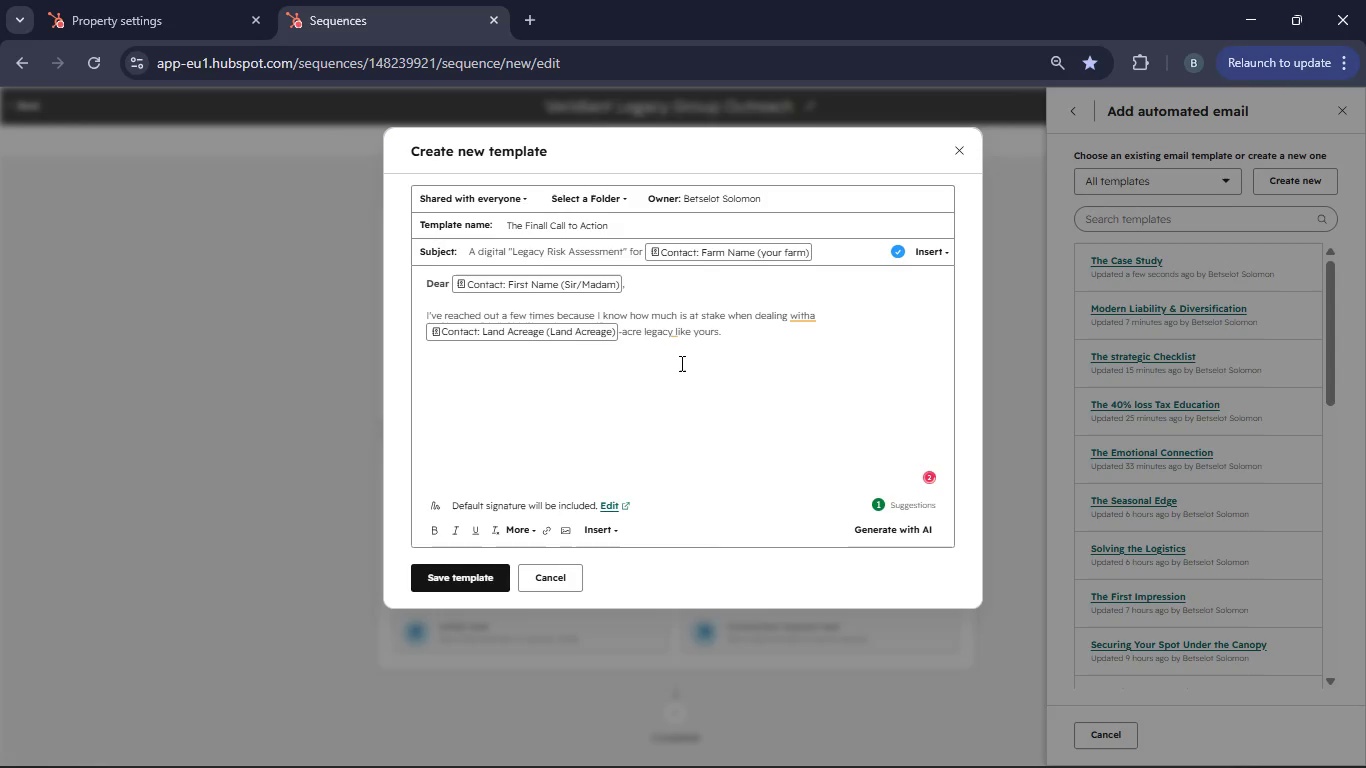 
key(Enter)
 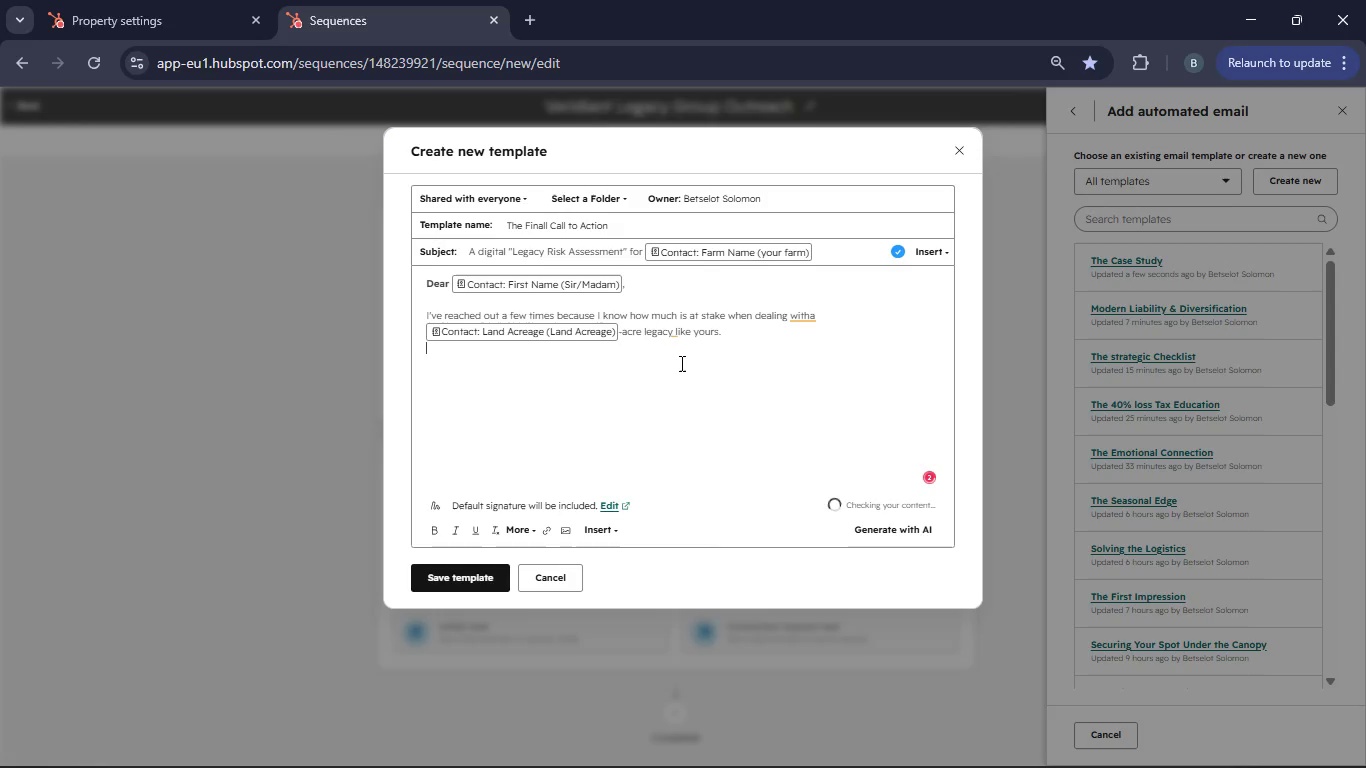 
key(Enter)
 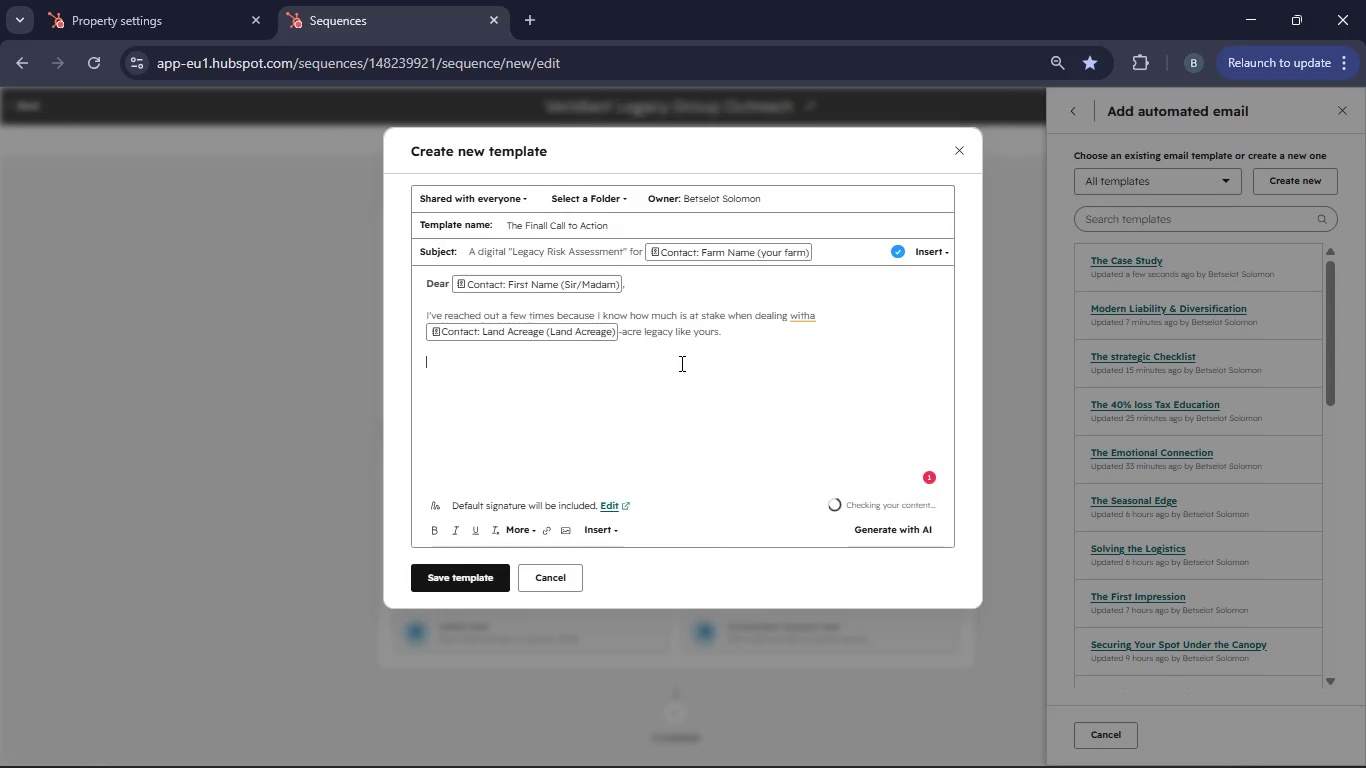 
type(To make things as simple as possible, I've created a private)
 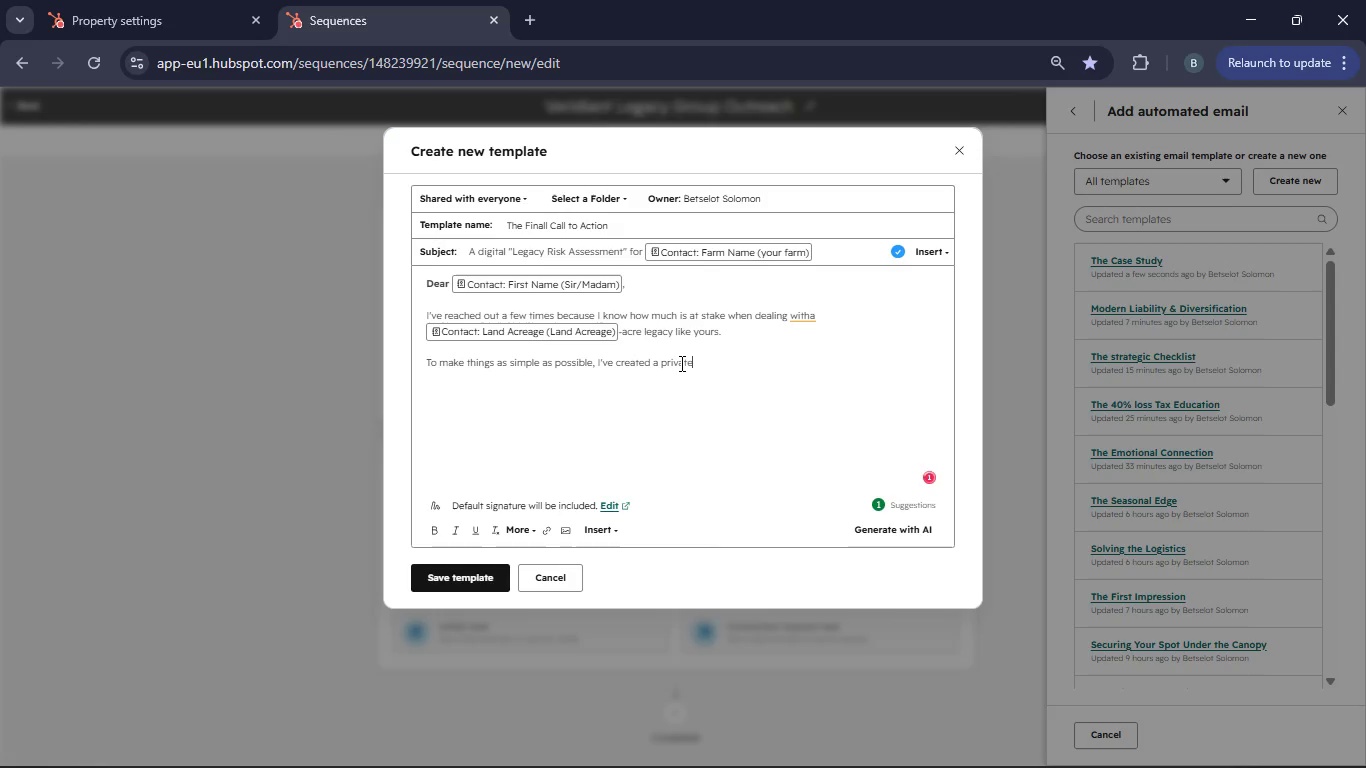 
type( egal Risk Assessment prtl  yu. It takes less than five minutes and will provide you with a high )
key(Backspace)
type(-level 'Vulnerability score" regarding your succession and tax exposure.)
 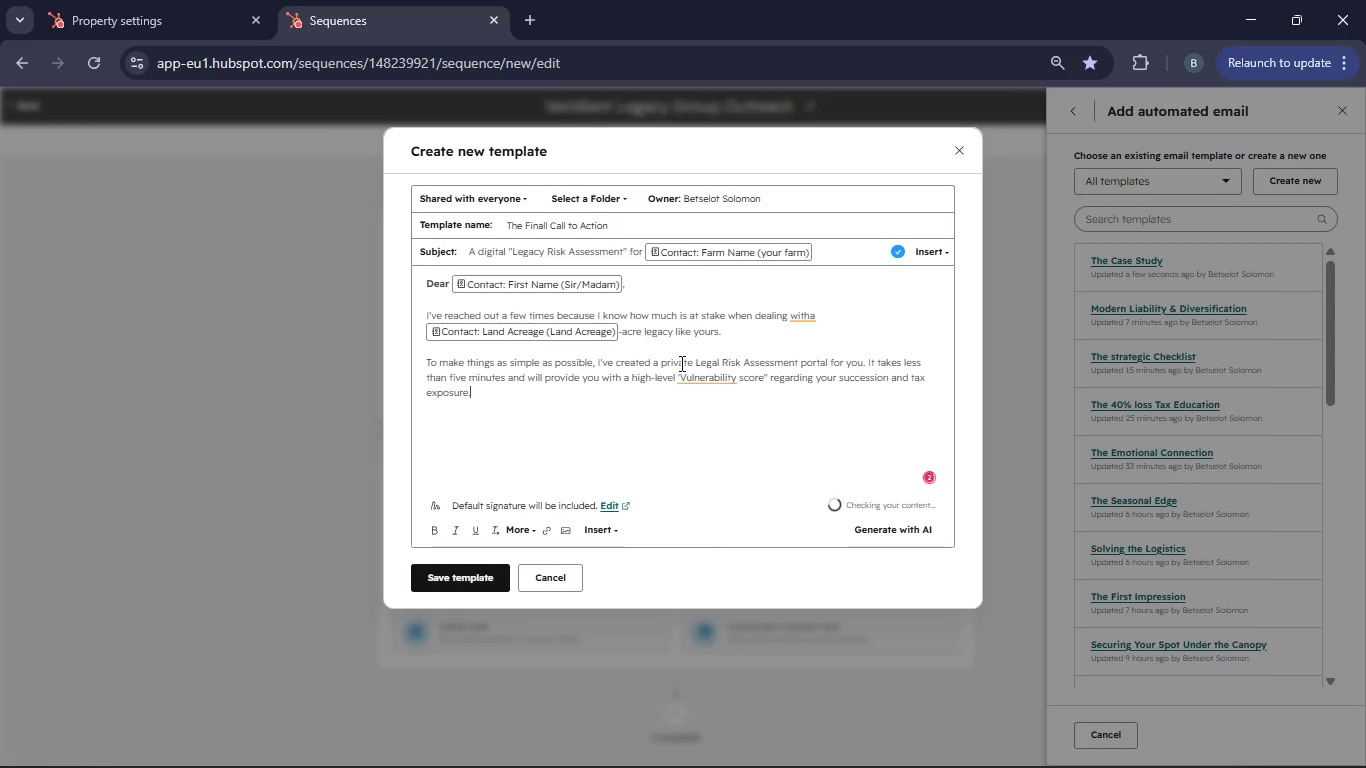 
key(Enter)
 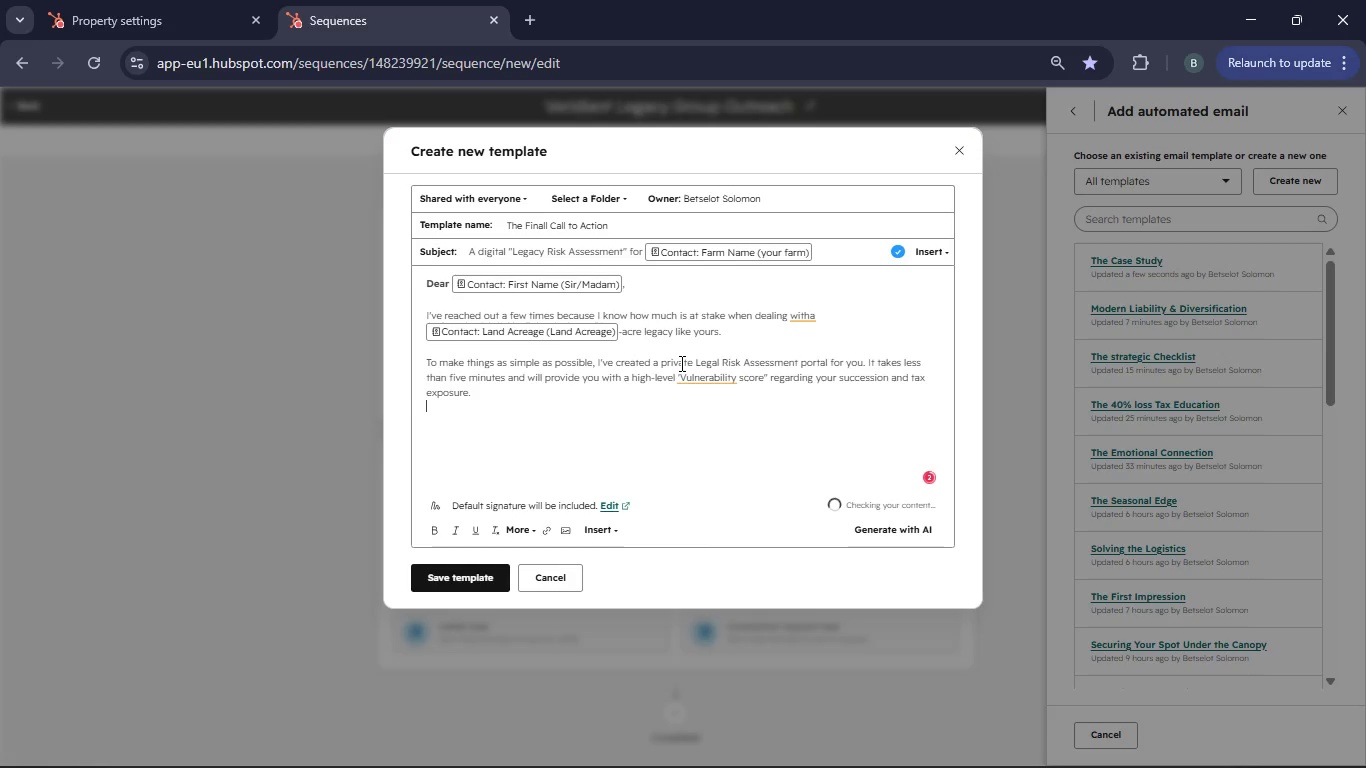 
key(Enter)
 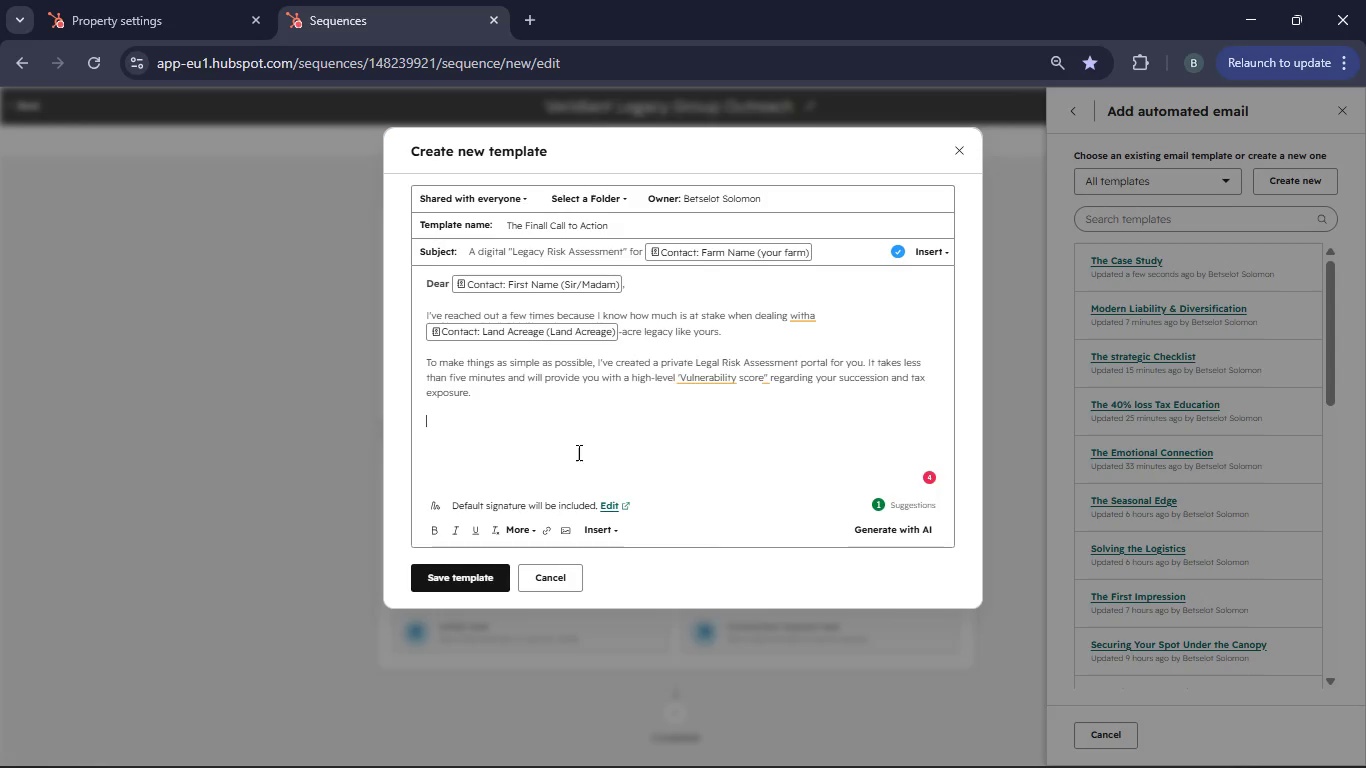 
left_click([549, 525])
 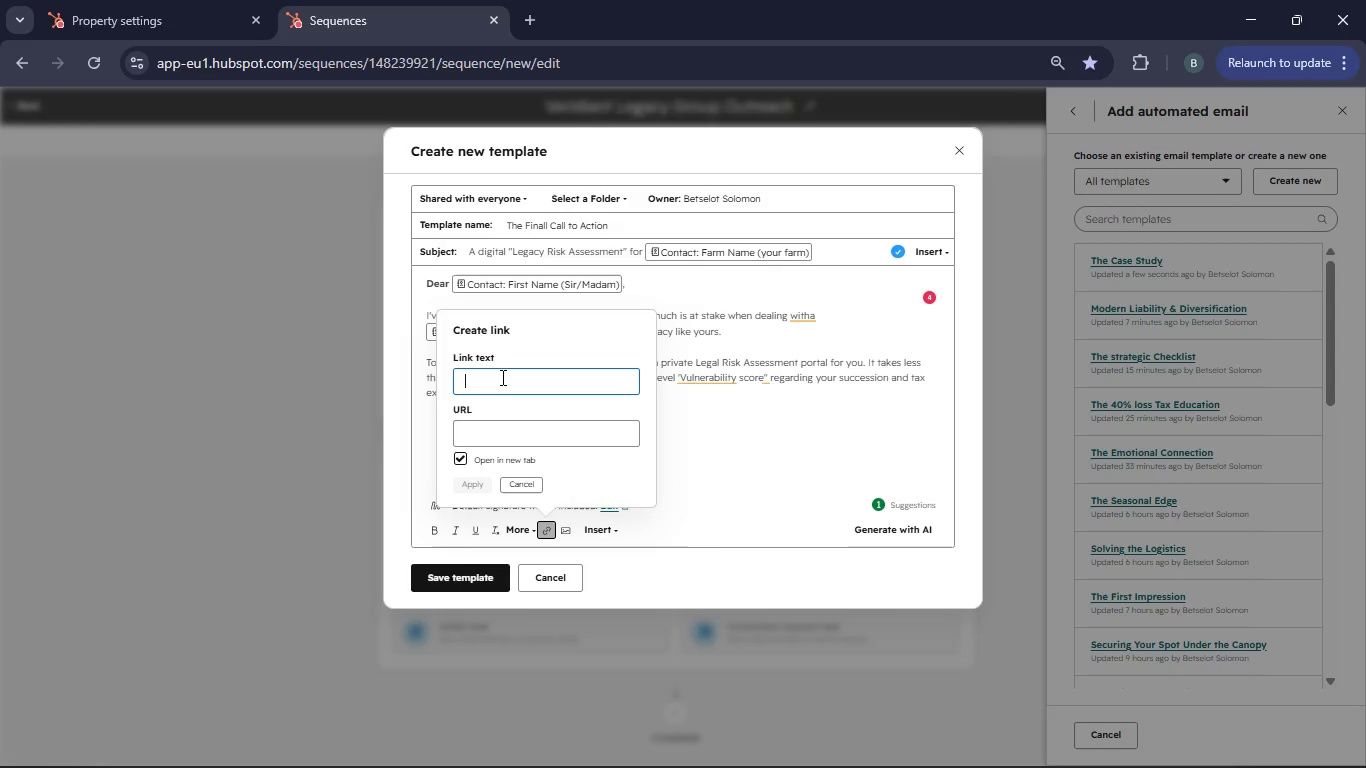 
type(Access Your Private Ase)
key(Backspace)
type(sessment)
 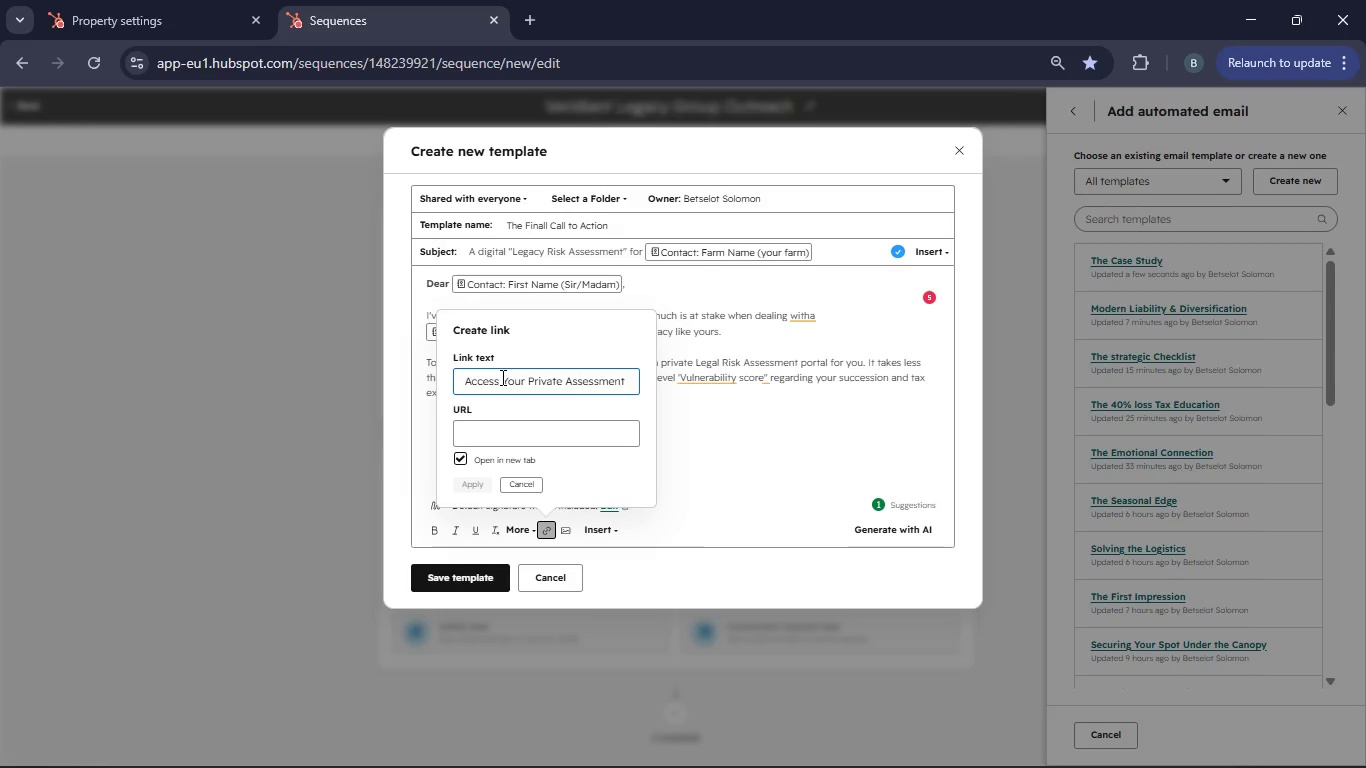 
left_click([546, 431])
 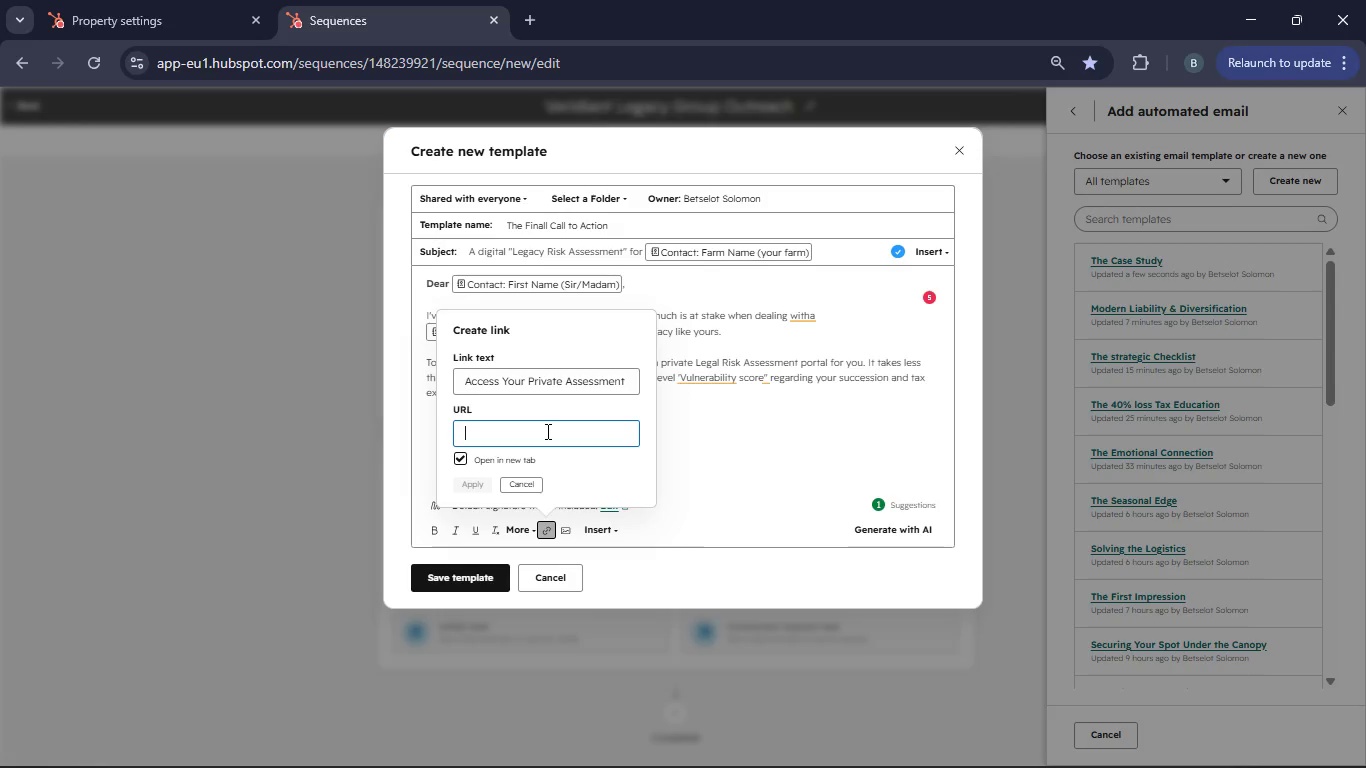 
key(Control+V)
 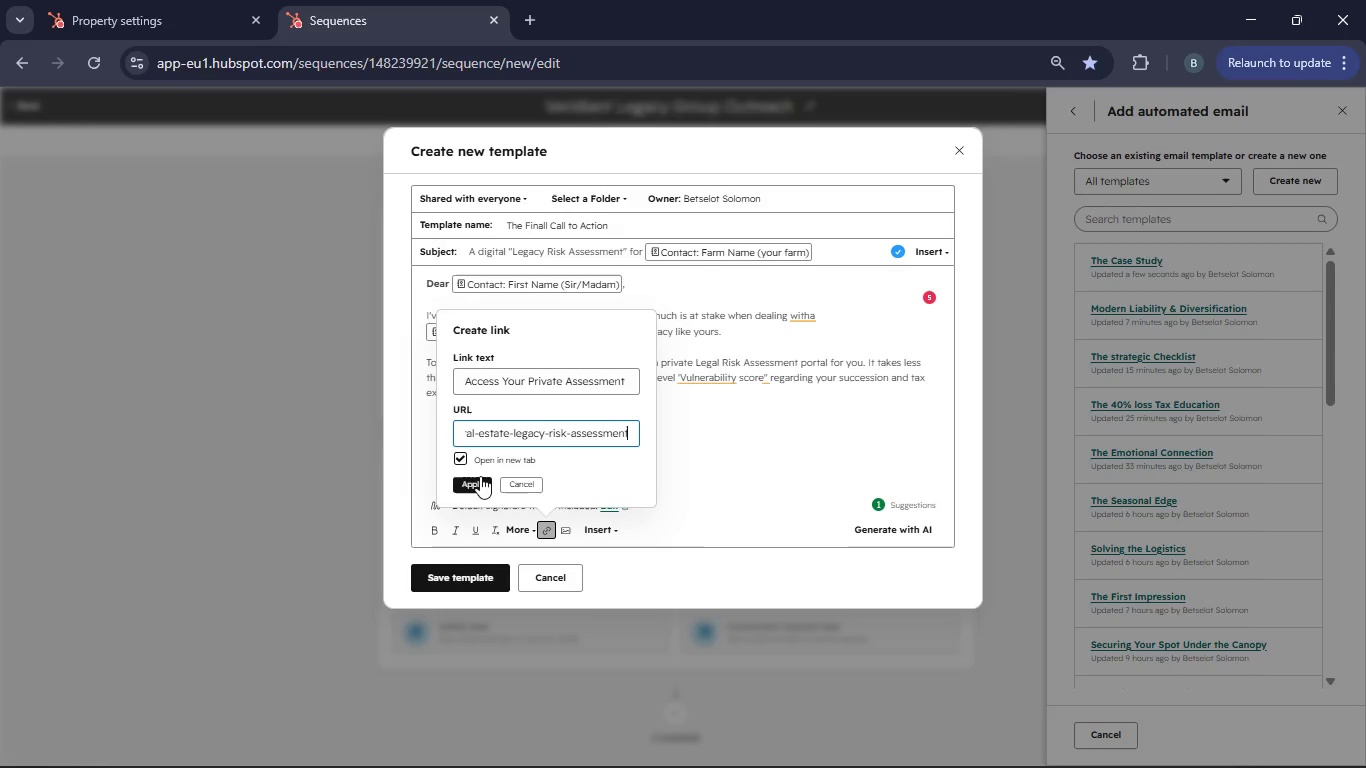 
left_click([479, 484])
 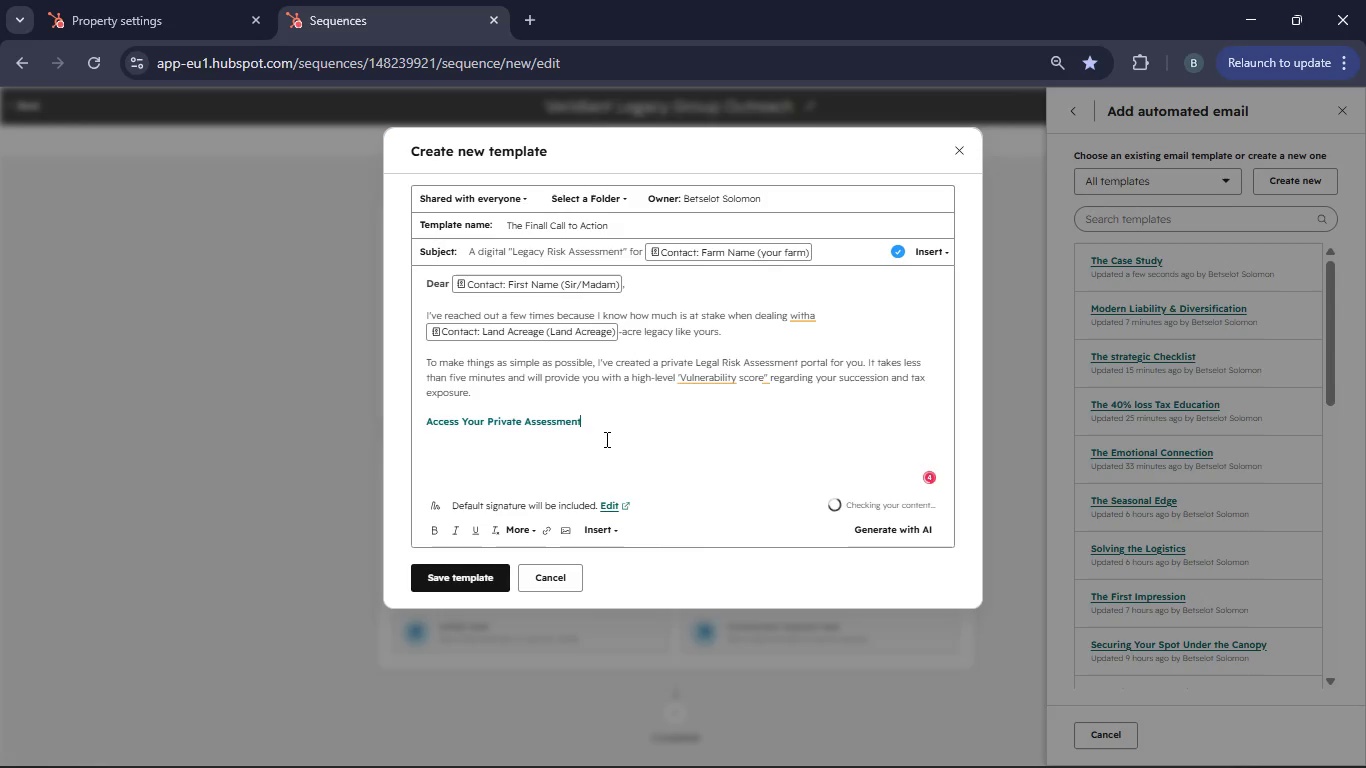 
key(Enter)
 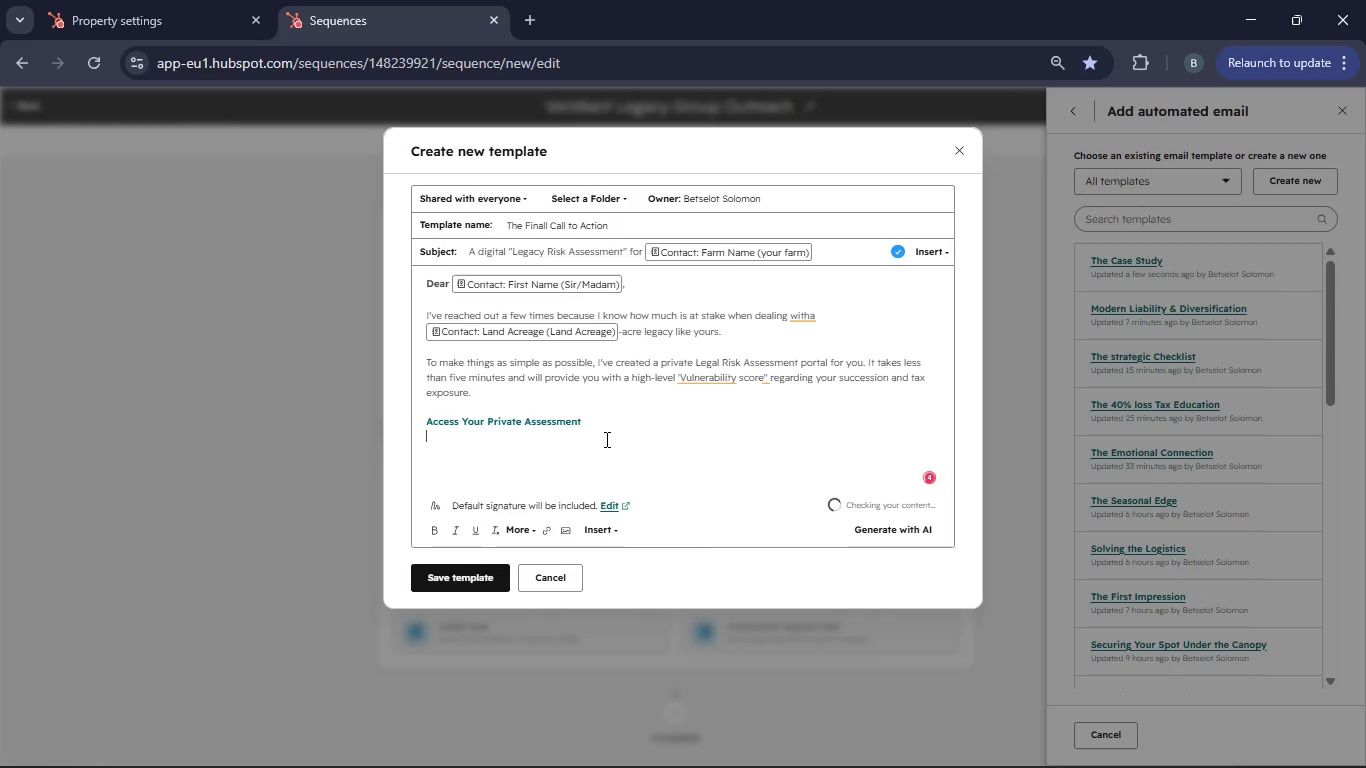 
key(Enter)
 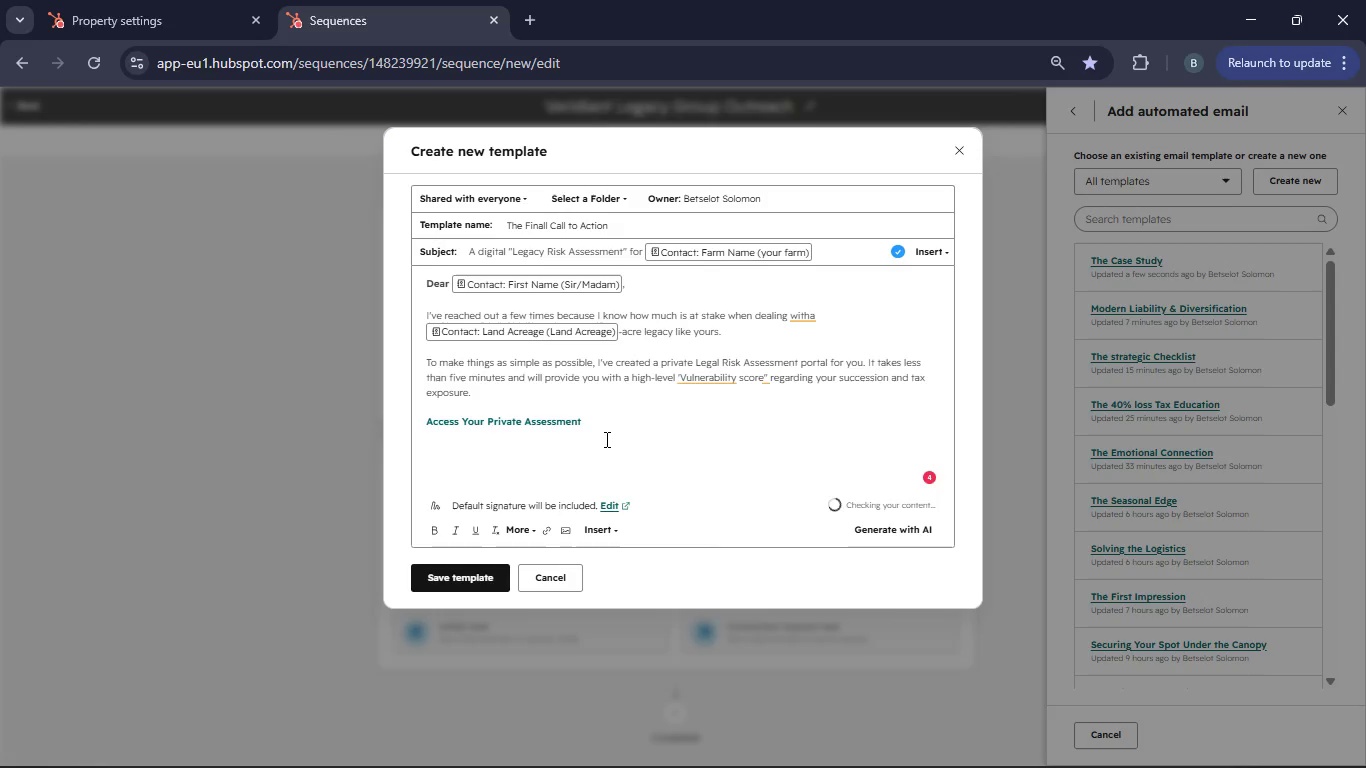 
type(Whether we work together or not, having tis data will empower your family to make informe decisions about te future of )
 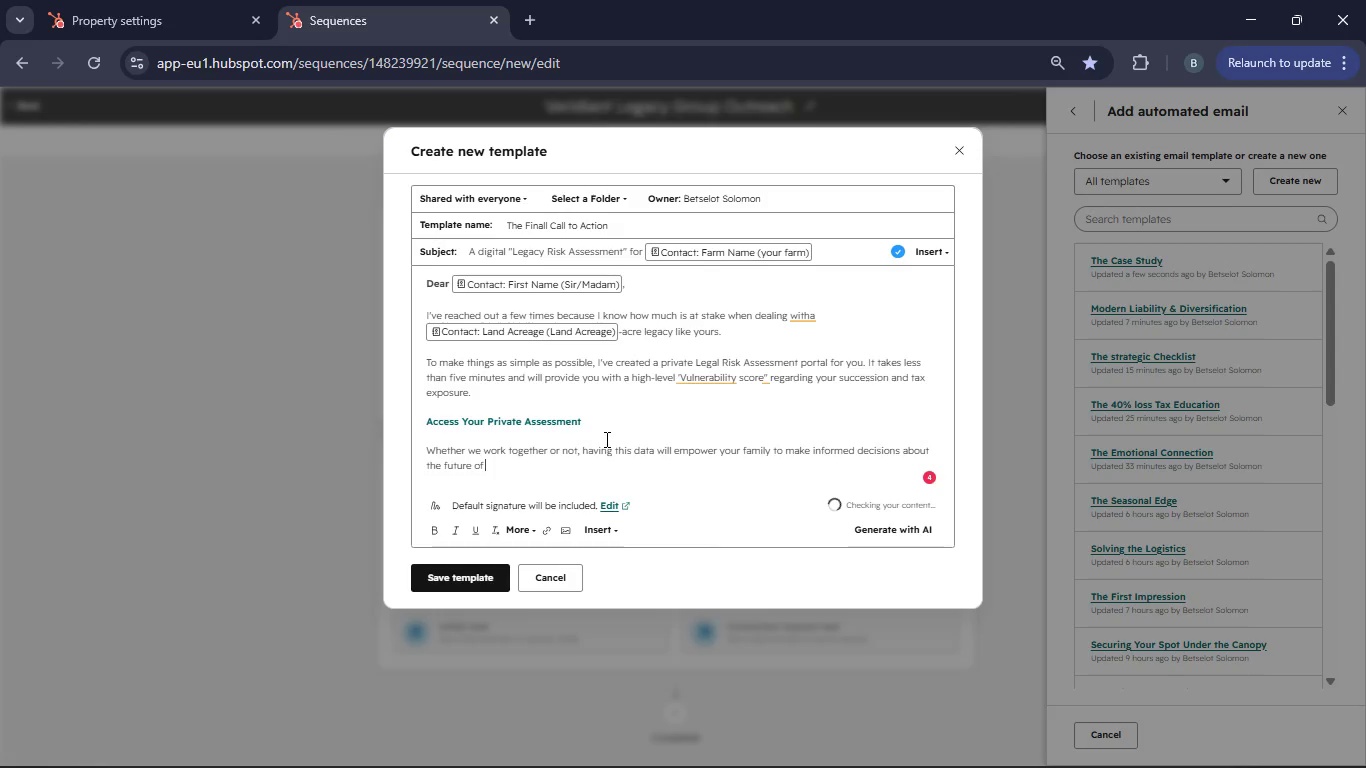 
left_click([605, 534])
 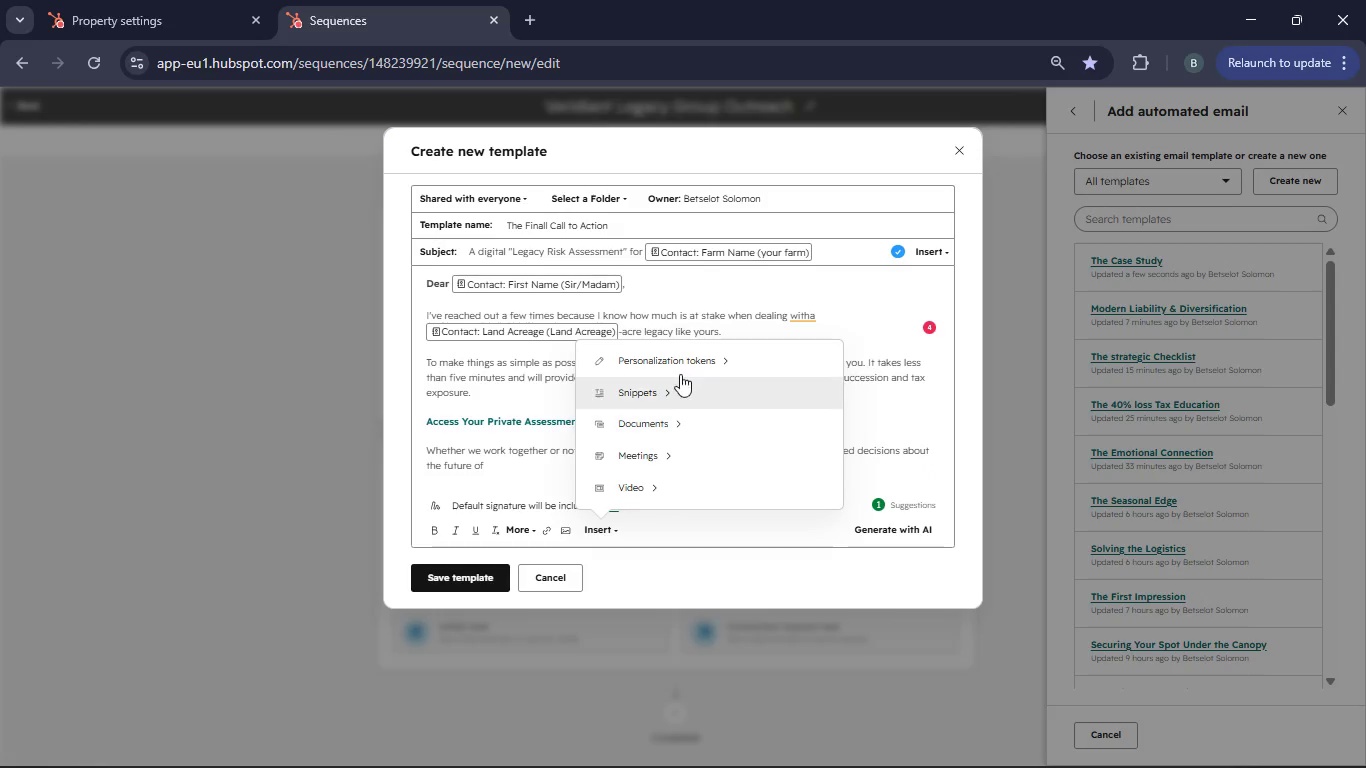 
left_click([678, 372])
 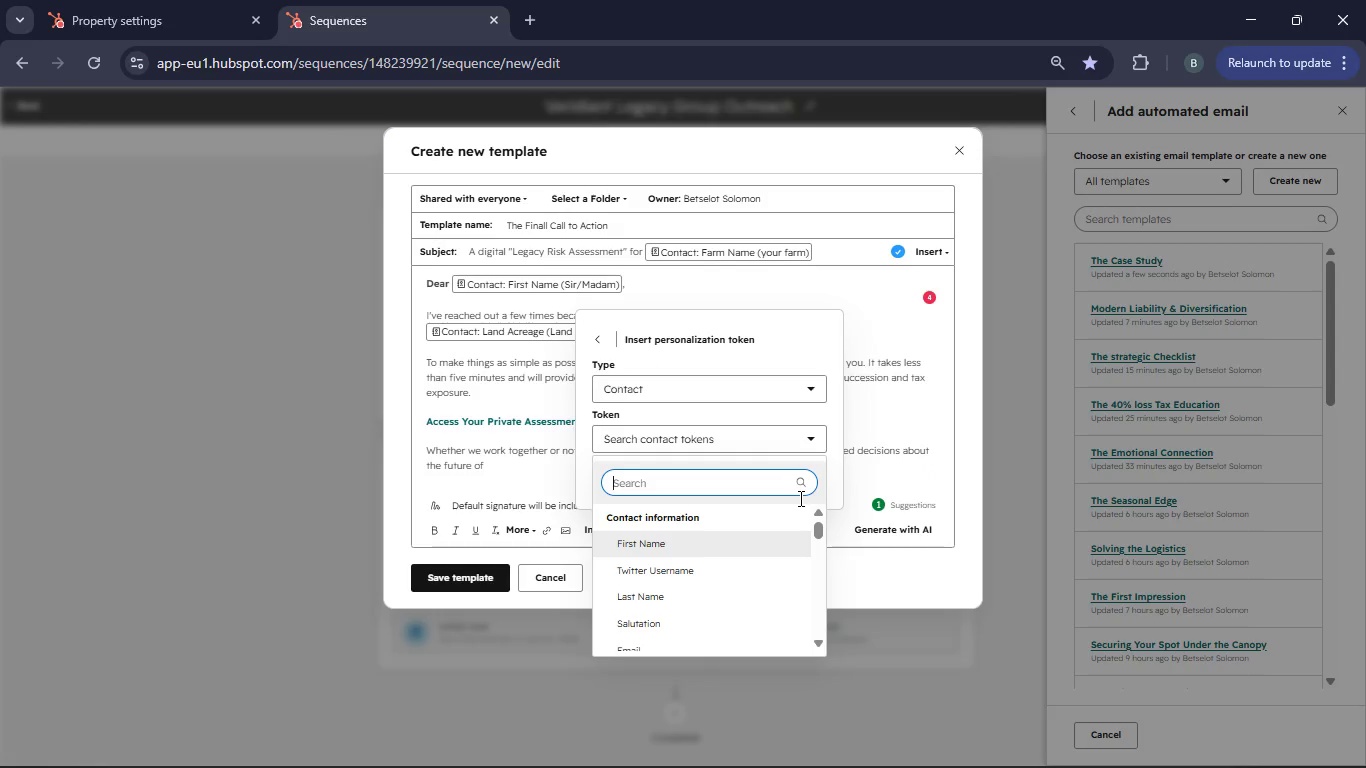 
left_click([671, 497])
 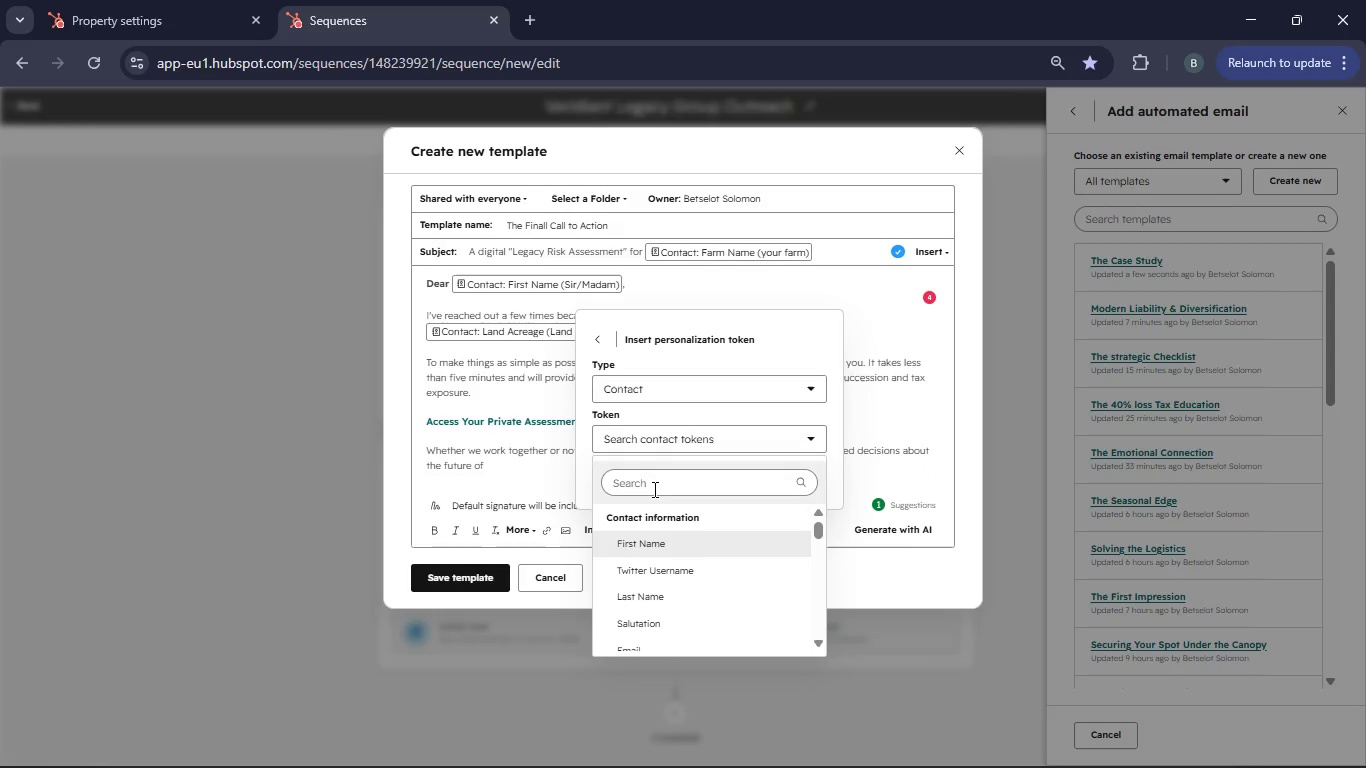 
type(Farm Name)
 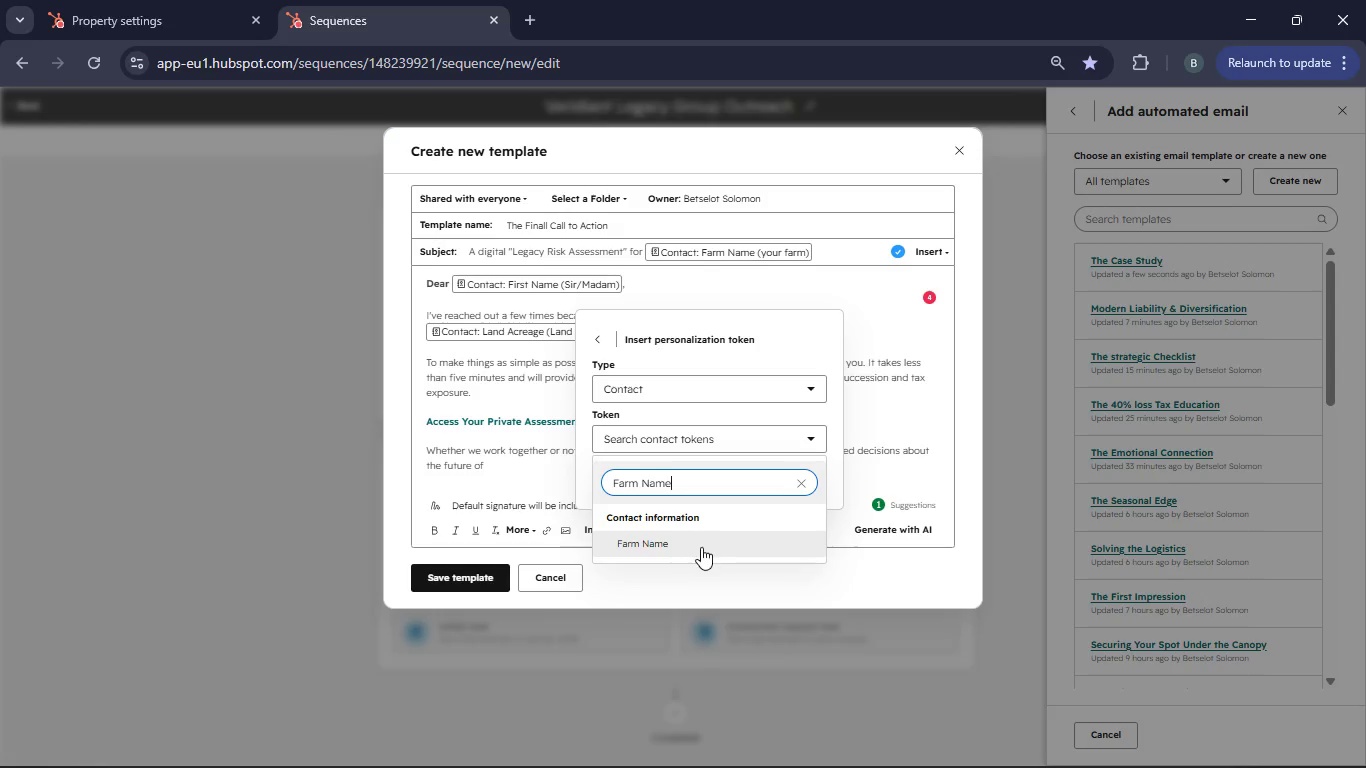 
left_click([696, 551])
 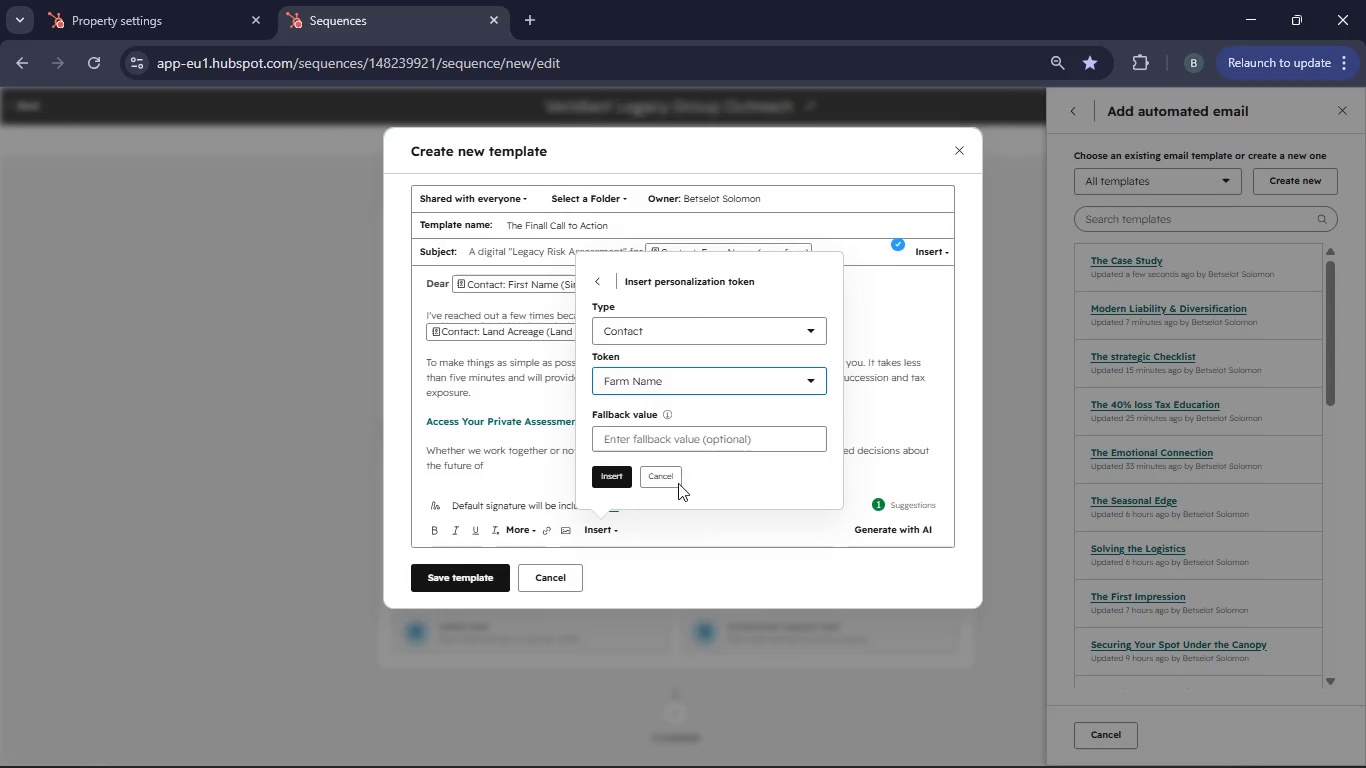 
left_click([655, 445])
 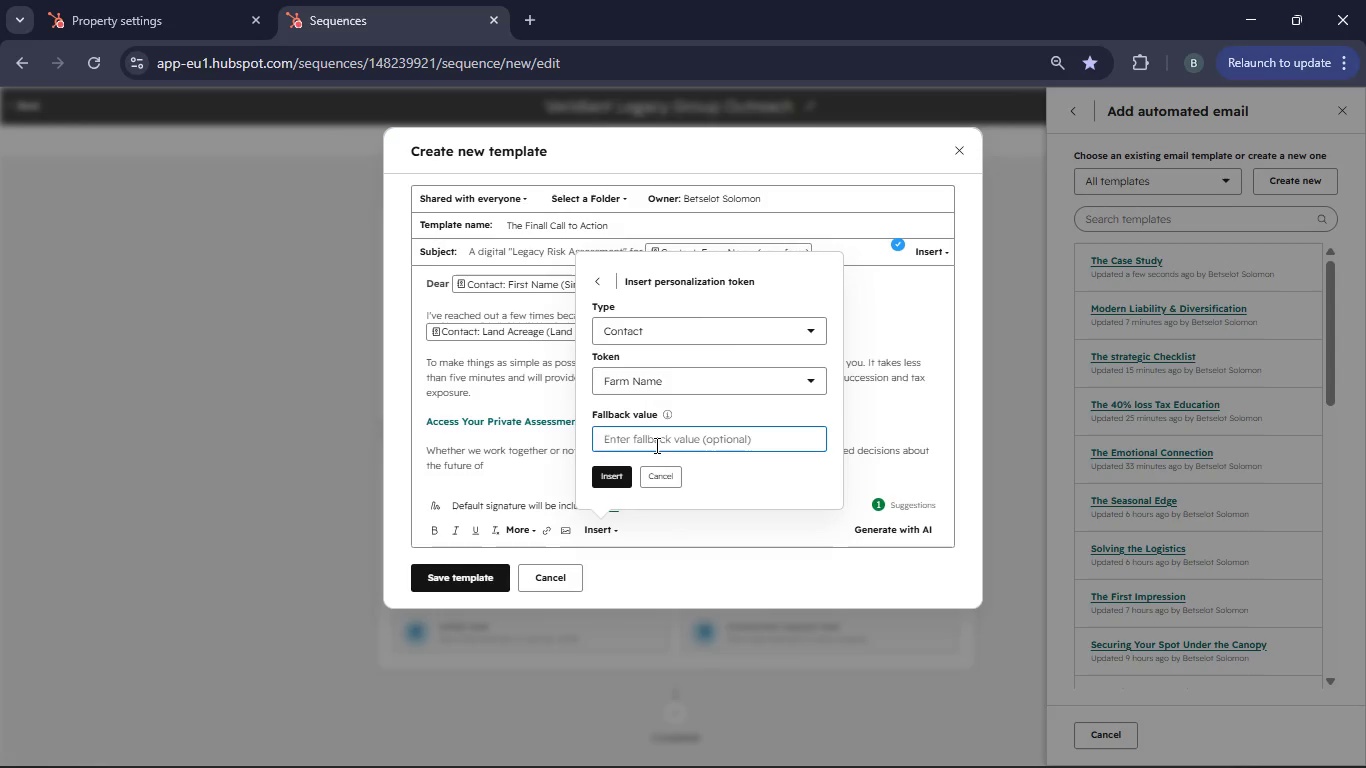 
type(your farm)
 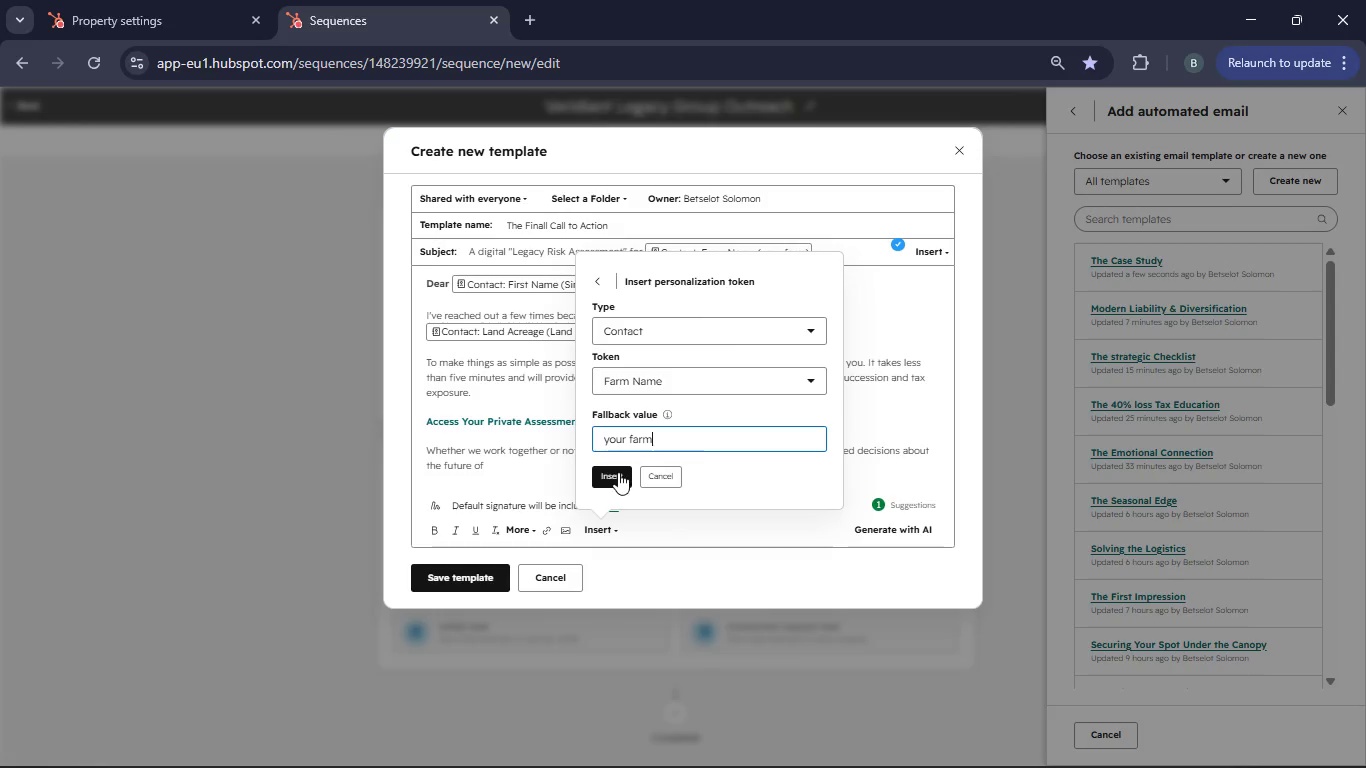 
left_click([618, 477])
 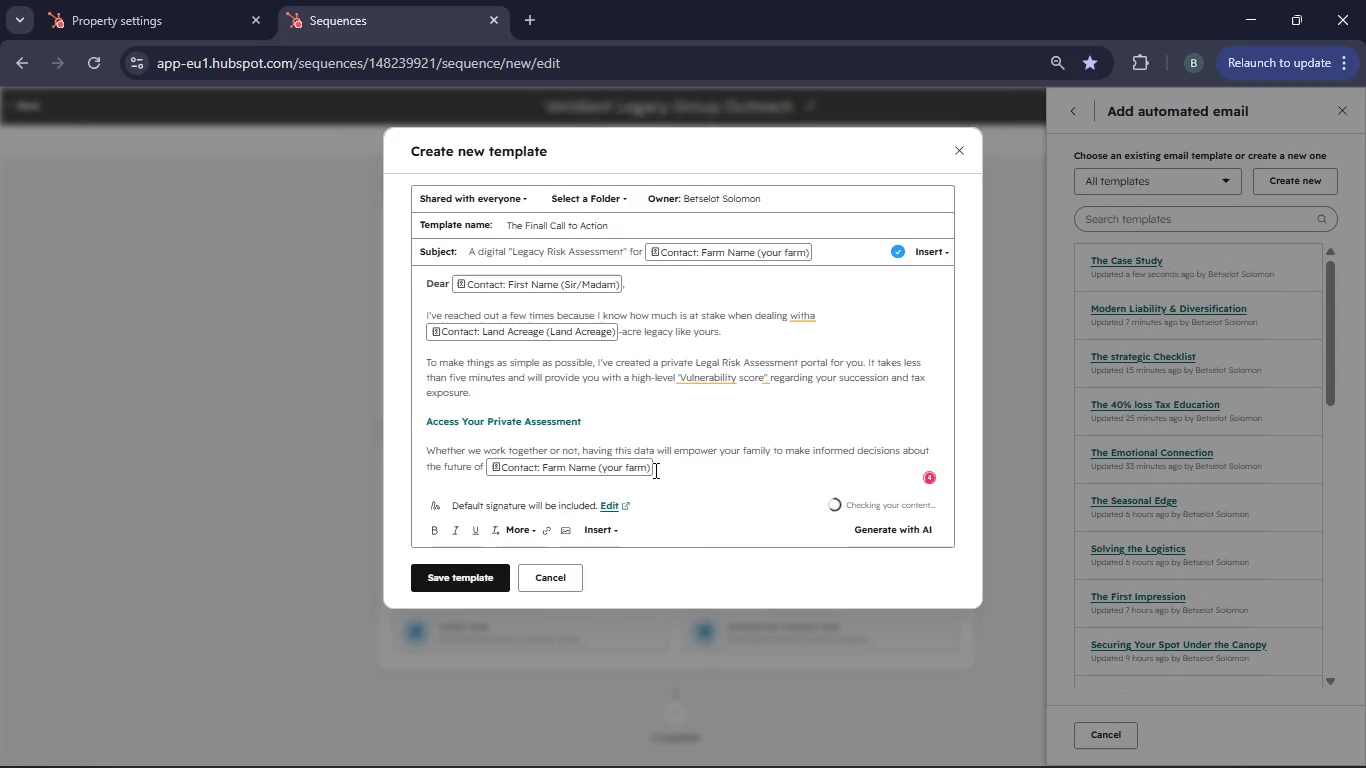 
left_click([697, 464])
 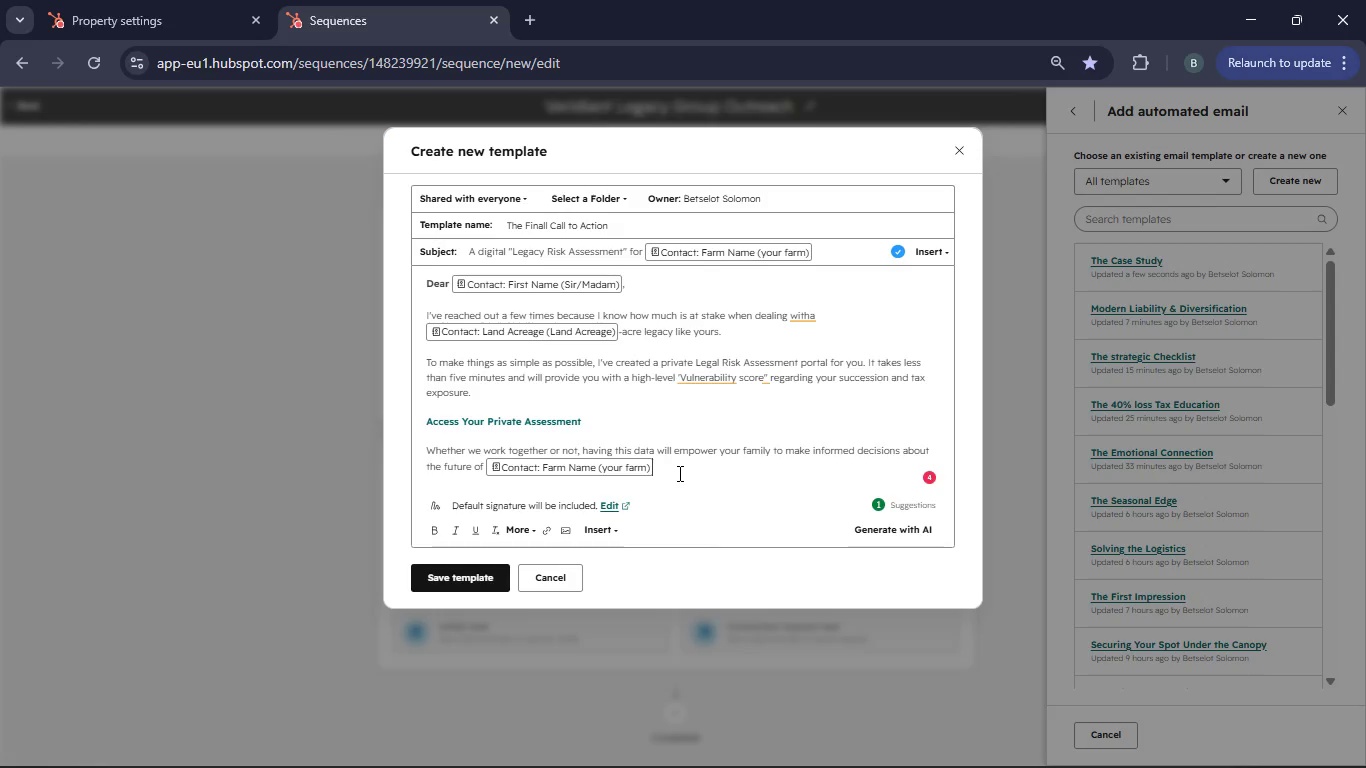 
key(Period)
 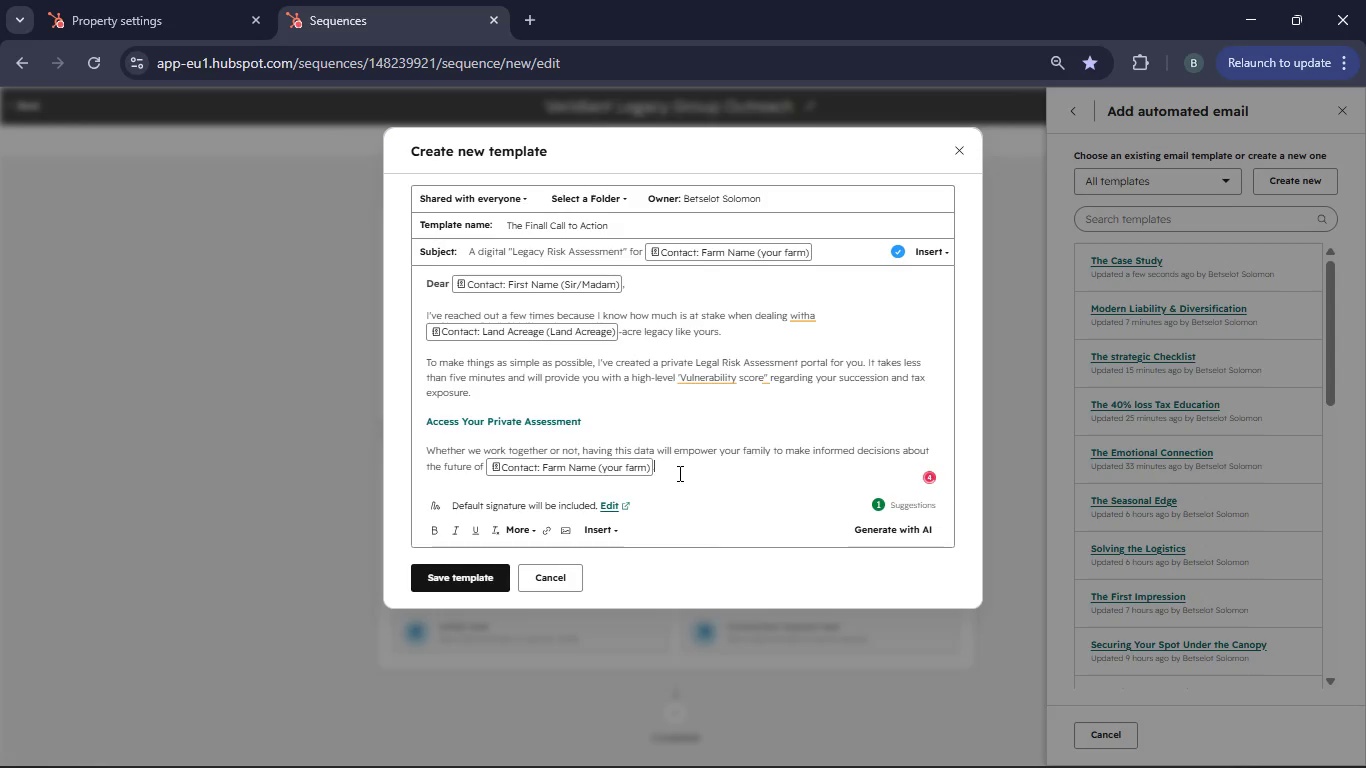 
key(Enter)
 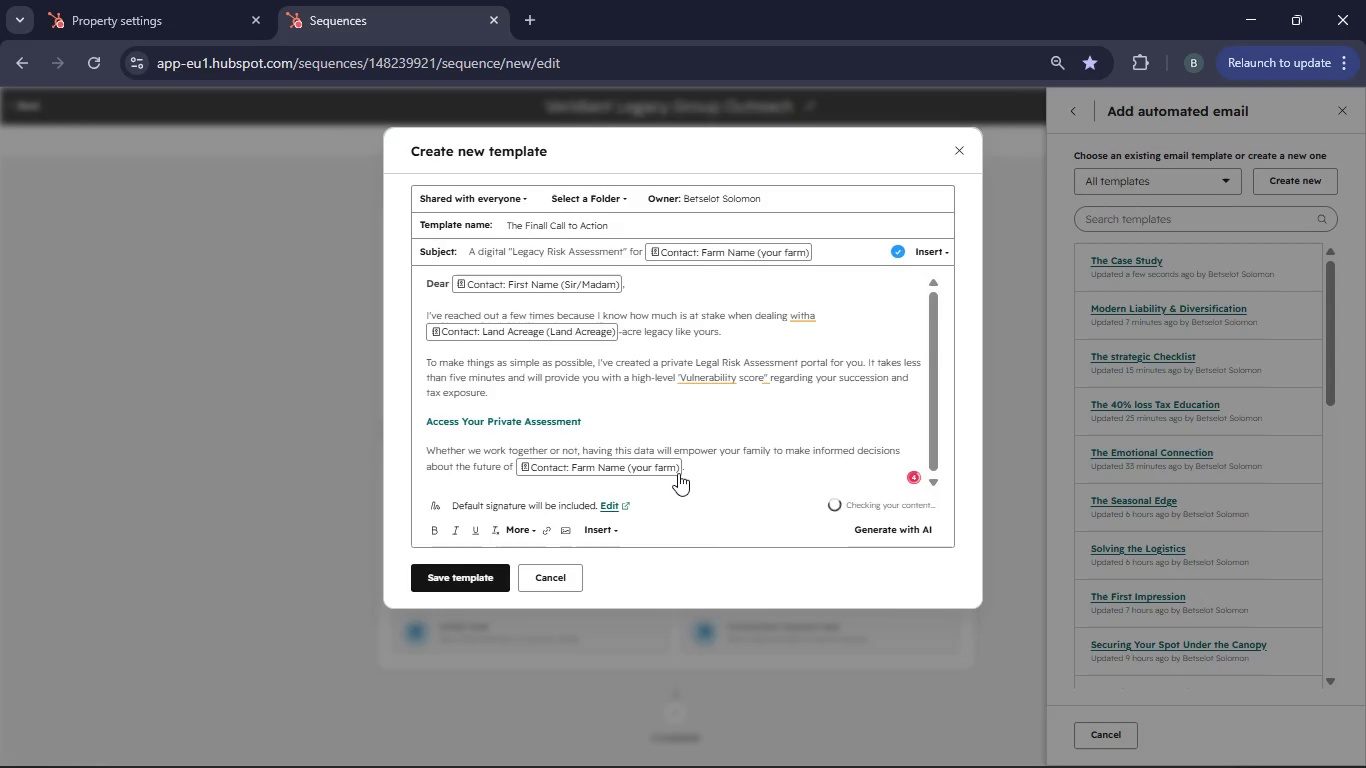 
type(Wishing you and your family the best,)
 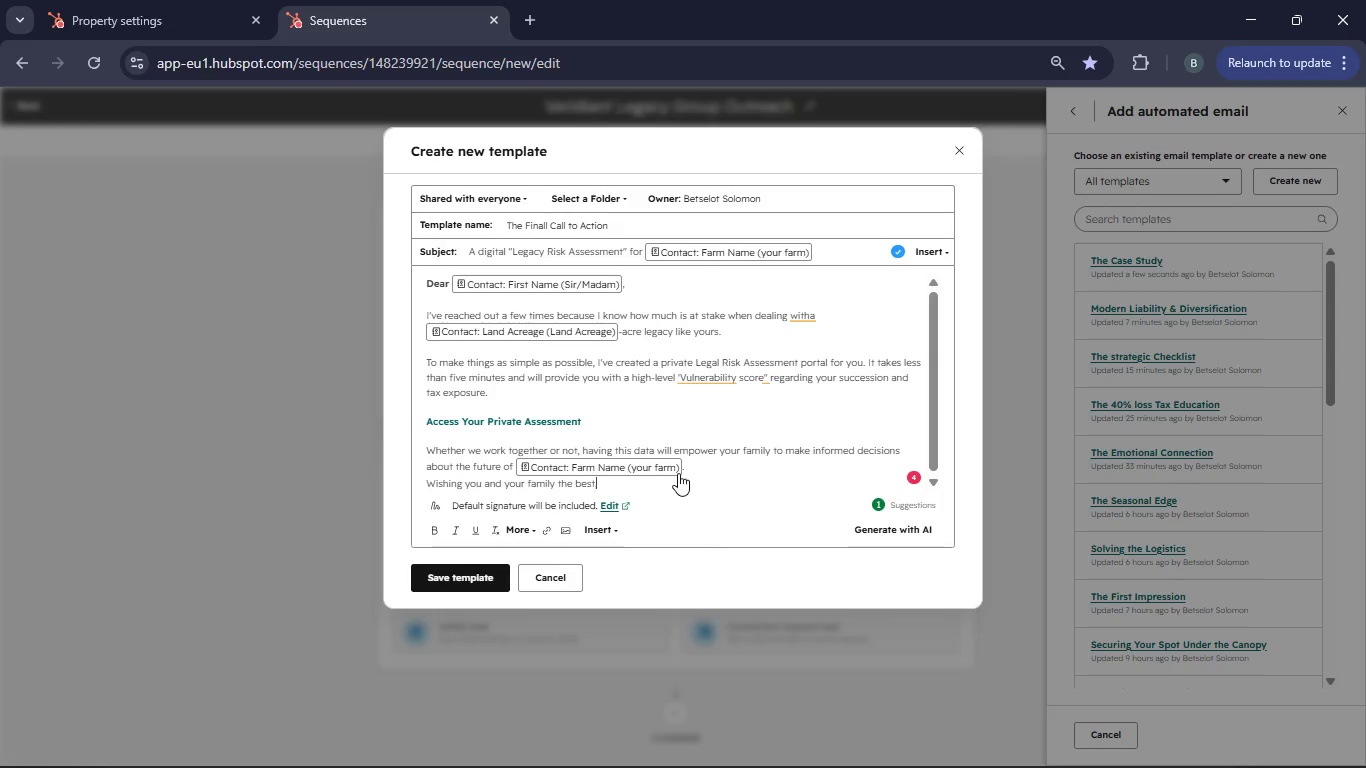 
hold_key(key=ArrowLeft, duration=1.53)
 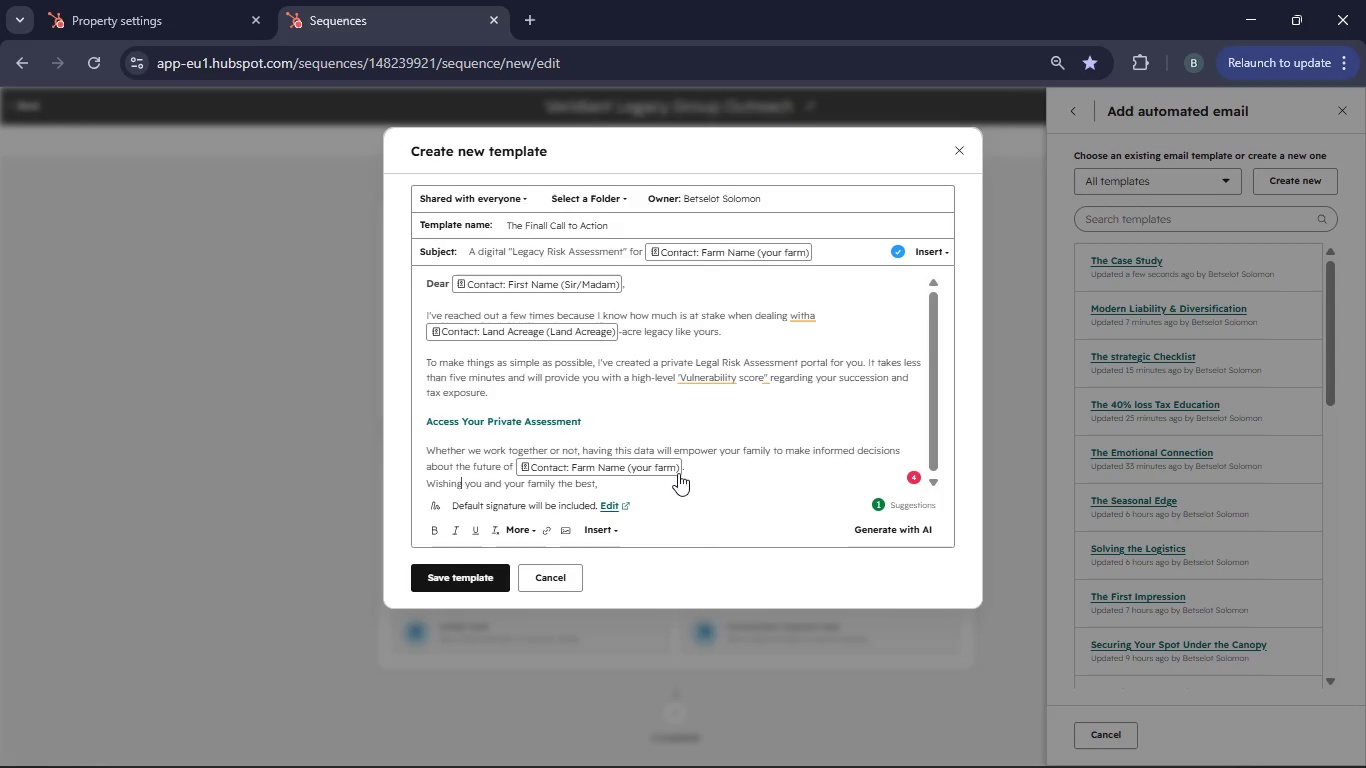 
key(ArrowLeft)
 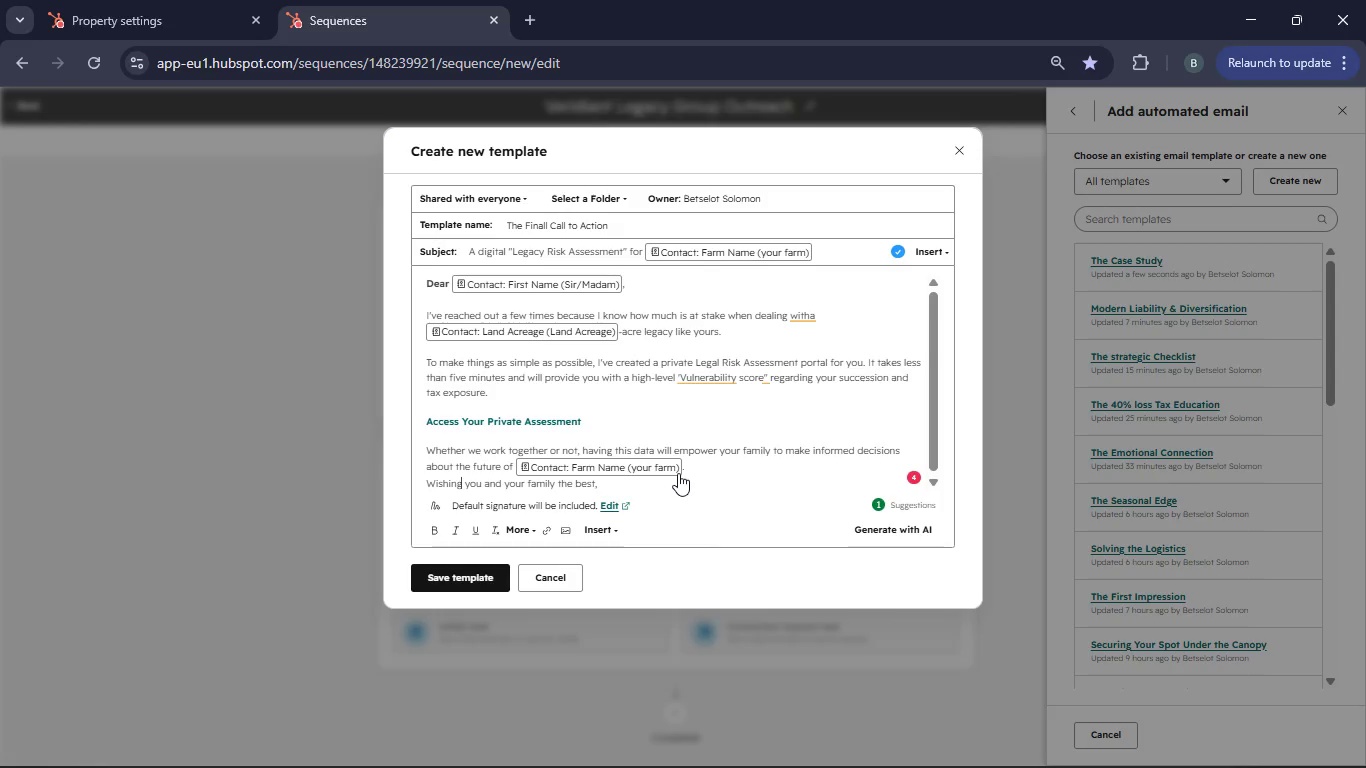 
key(ArrowLeft)
 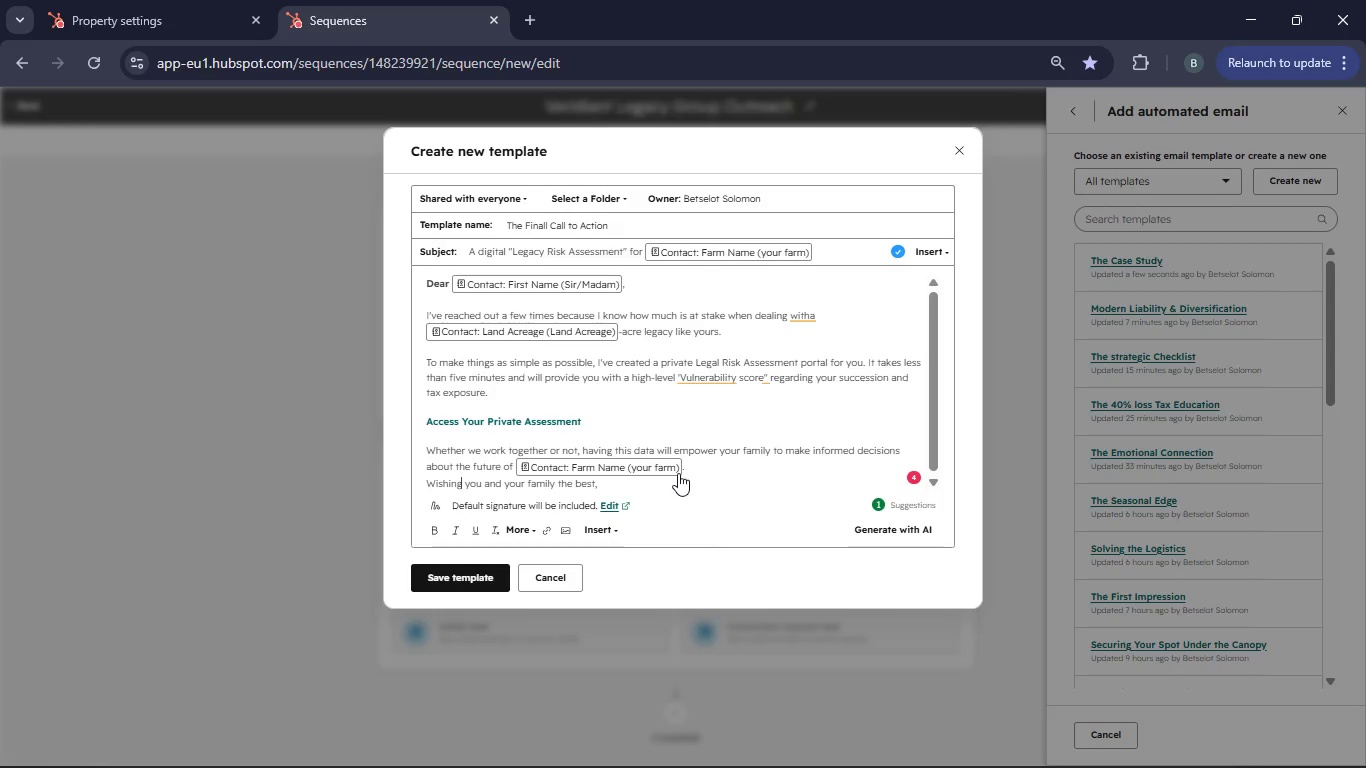 
key(ArrowLeft)
 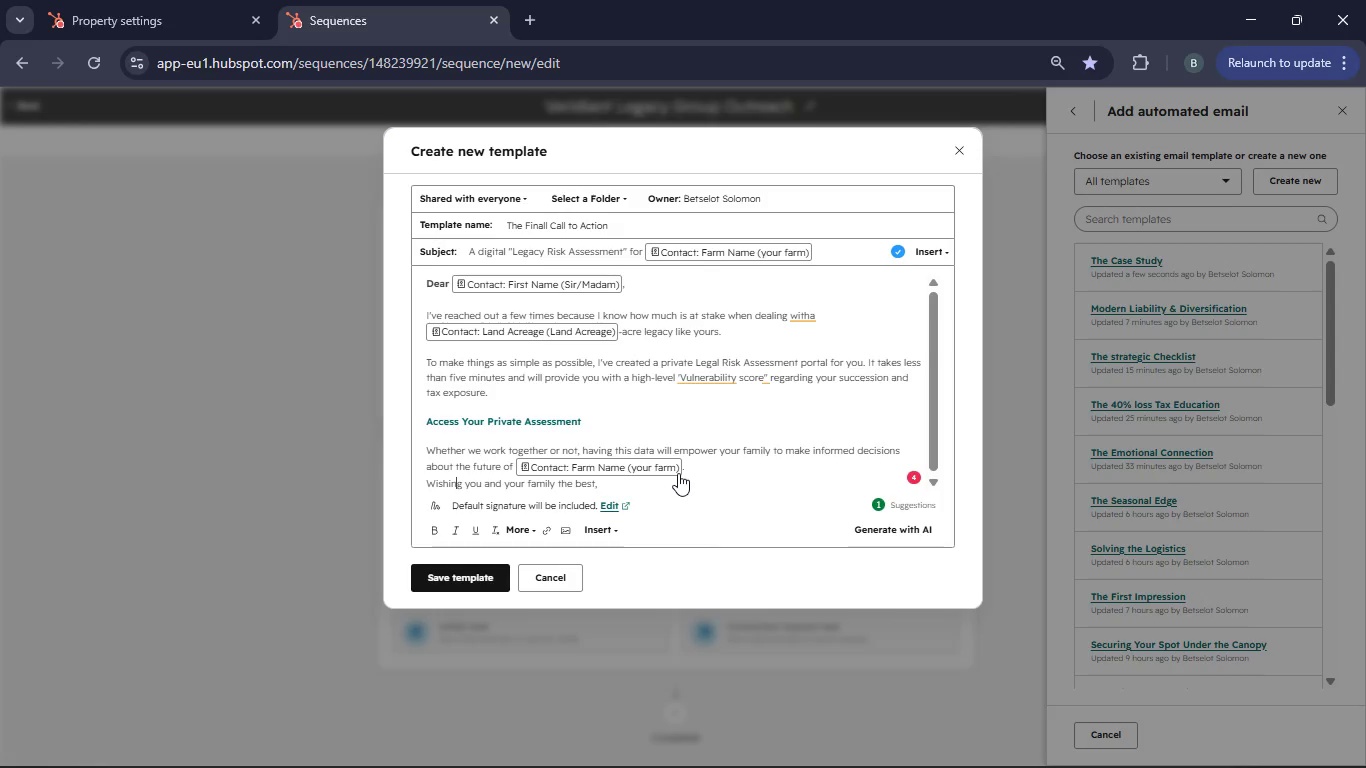 
key(ArrowLeft)
 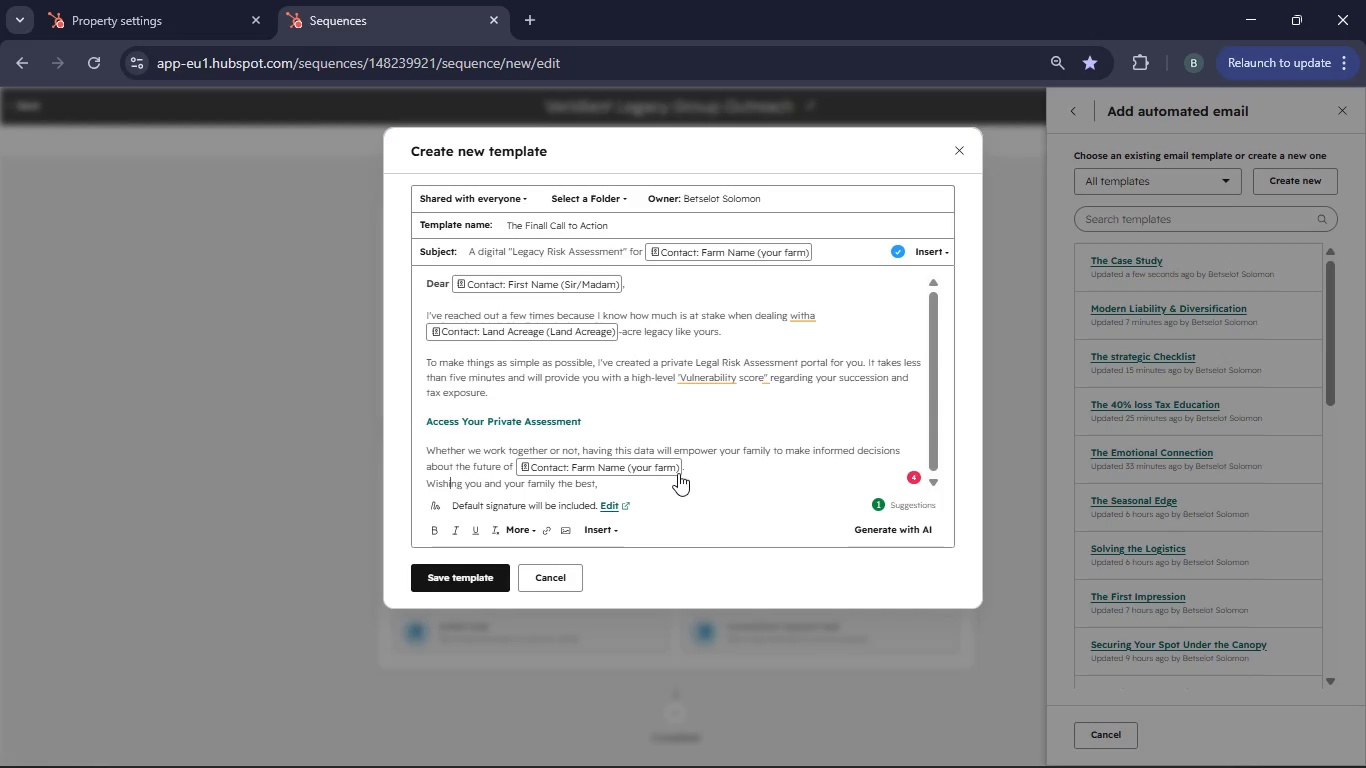 
key(ArrowLeft)
 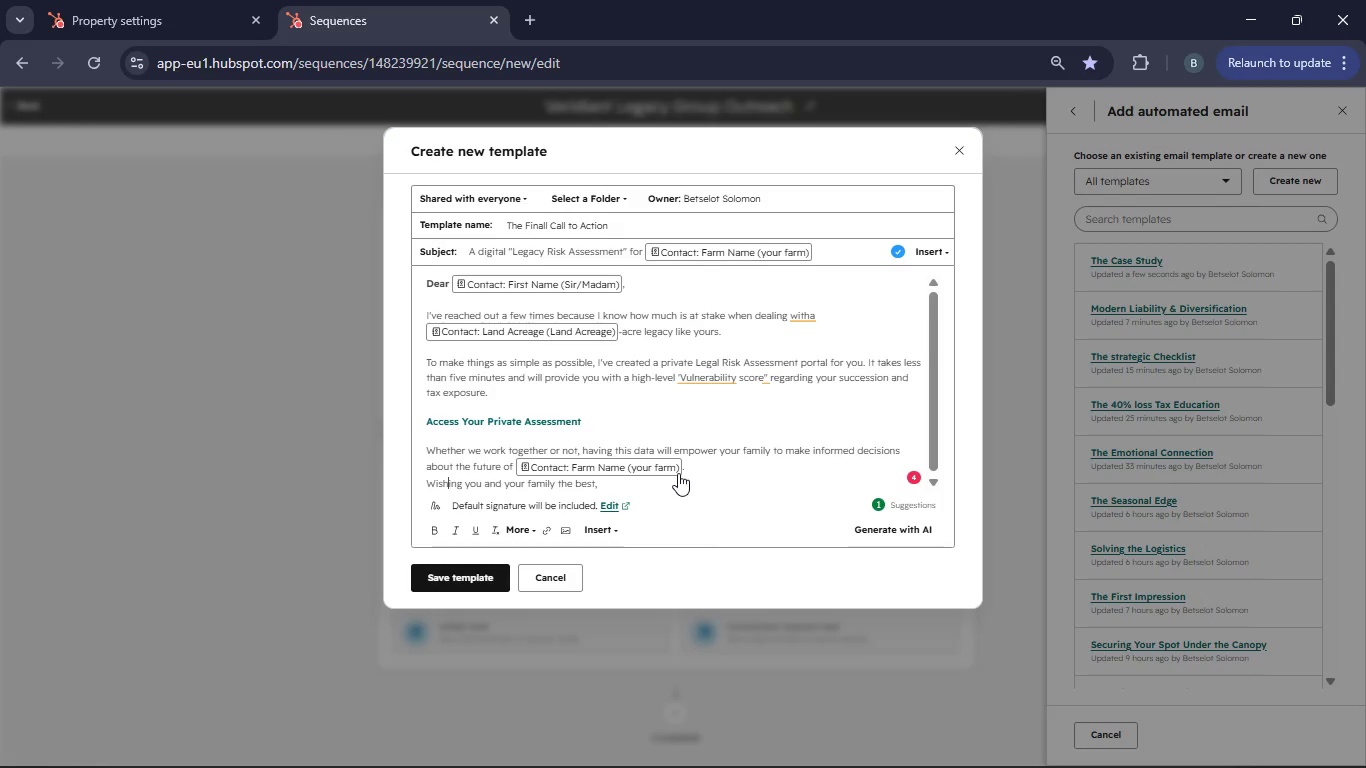 
key(ArrowLeft)
 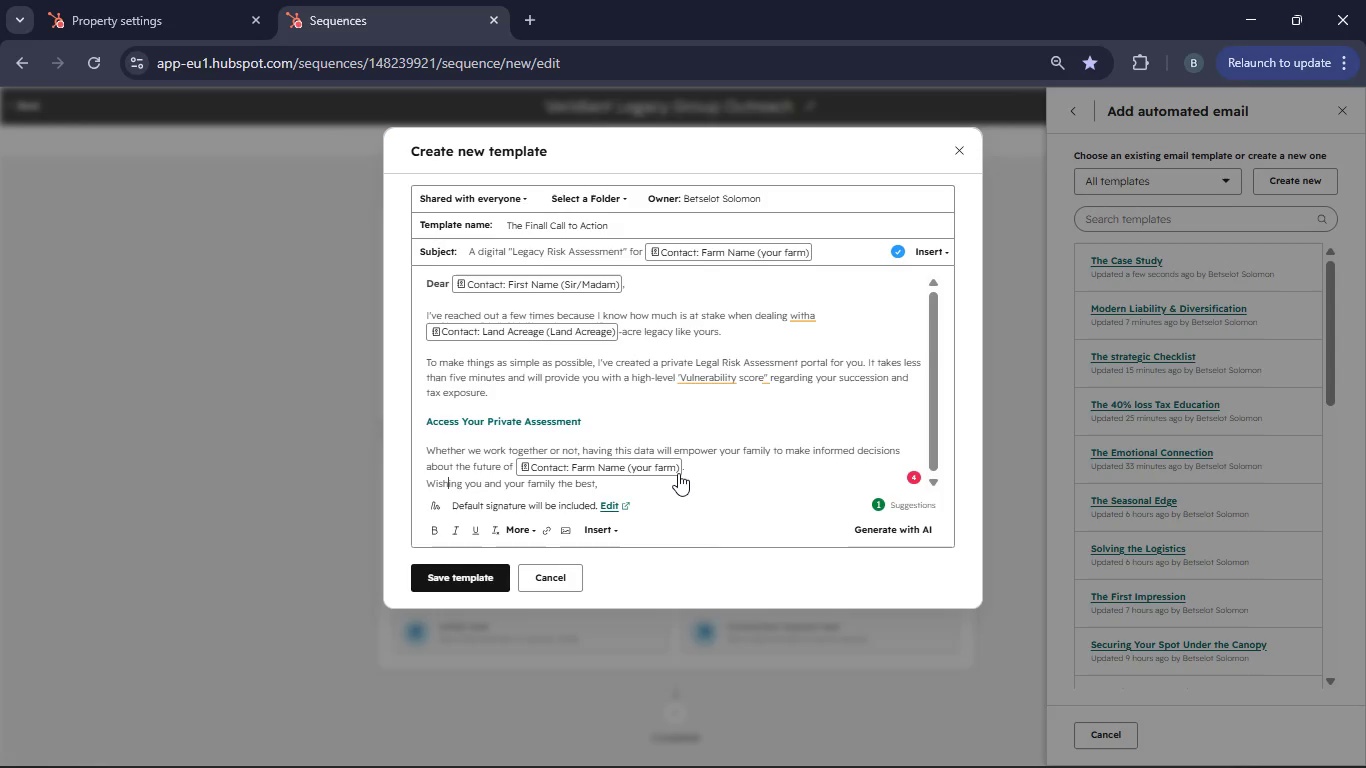 
key(ArrowLeft)
 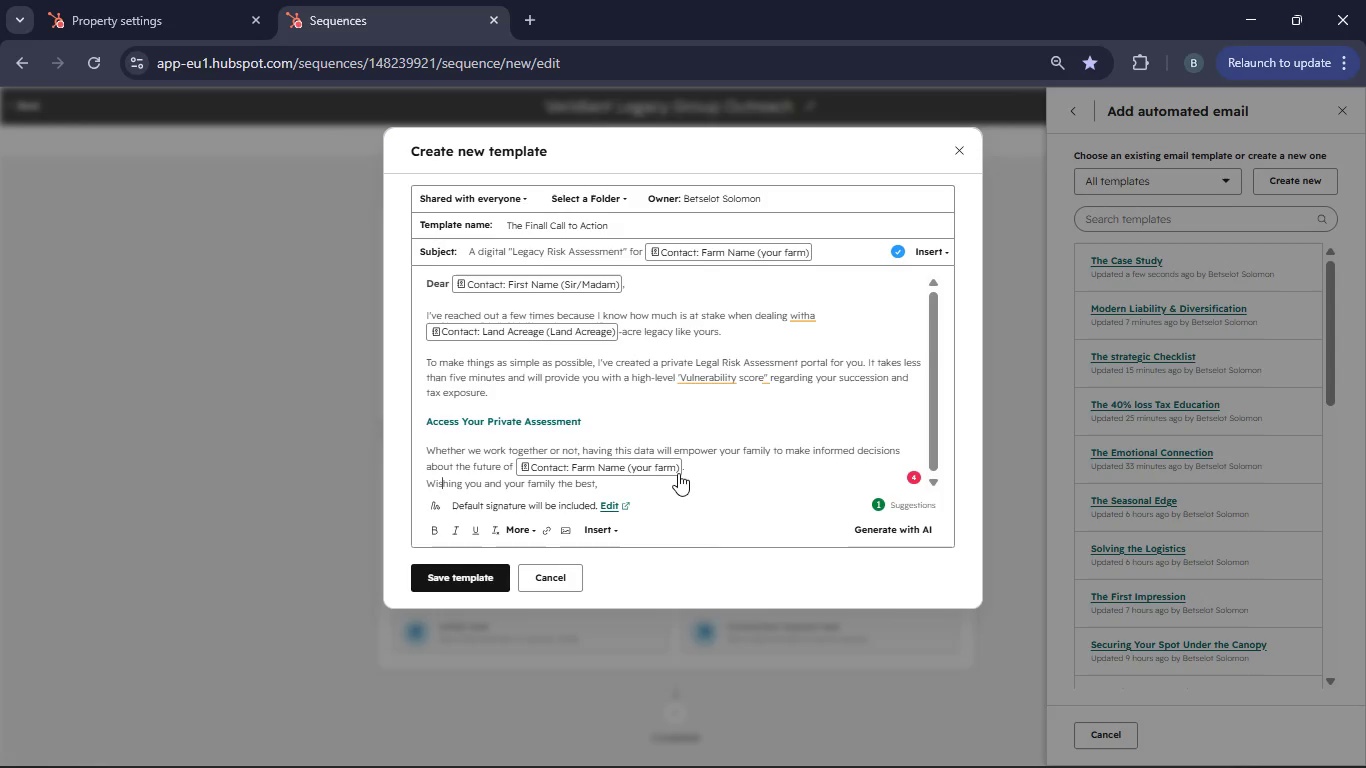 
key(ArrowLeft)
 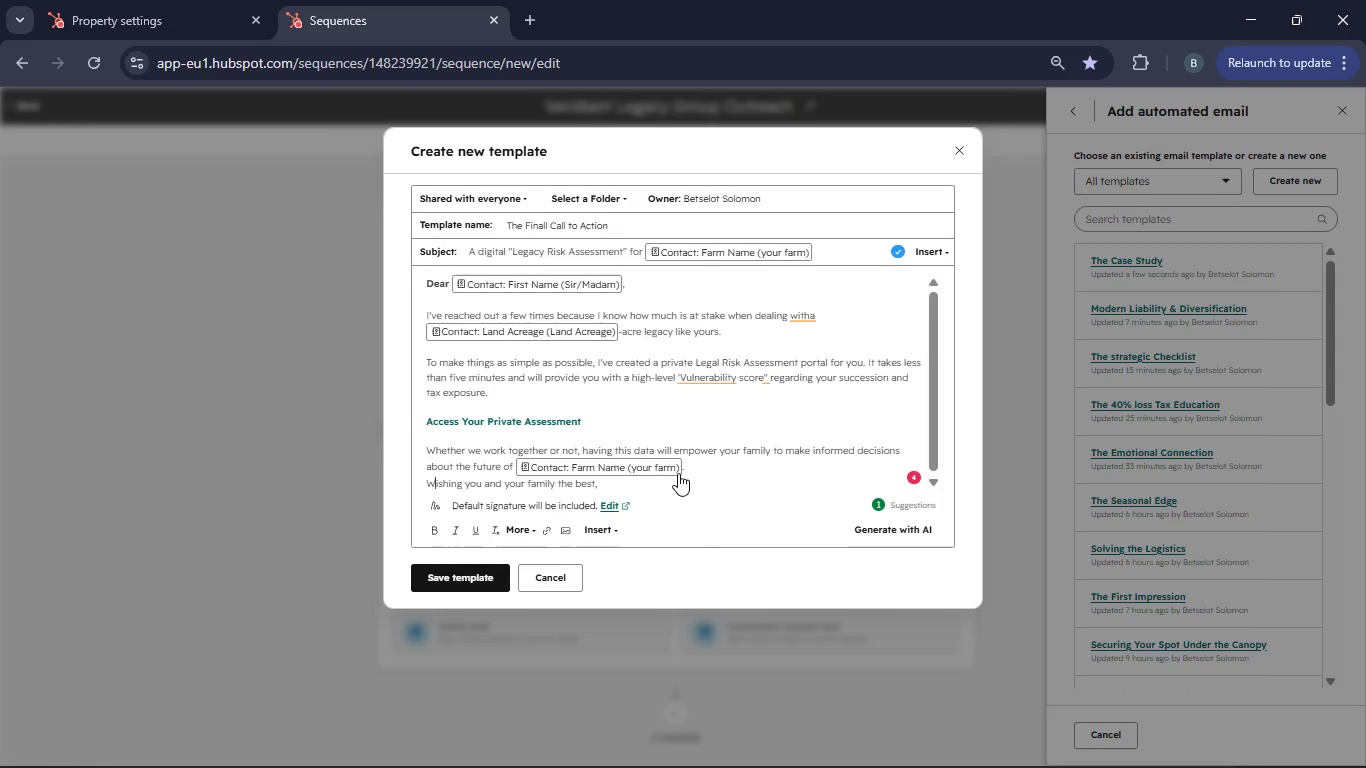 
key(ArrowLeft)
 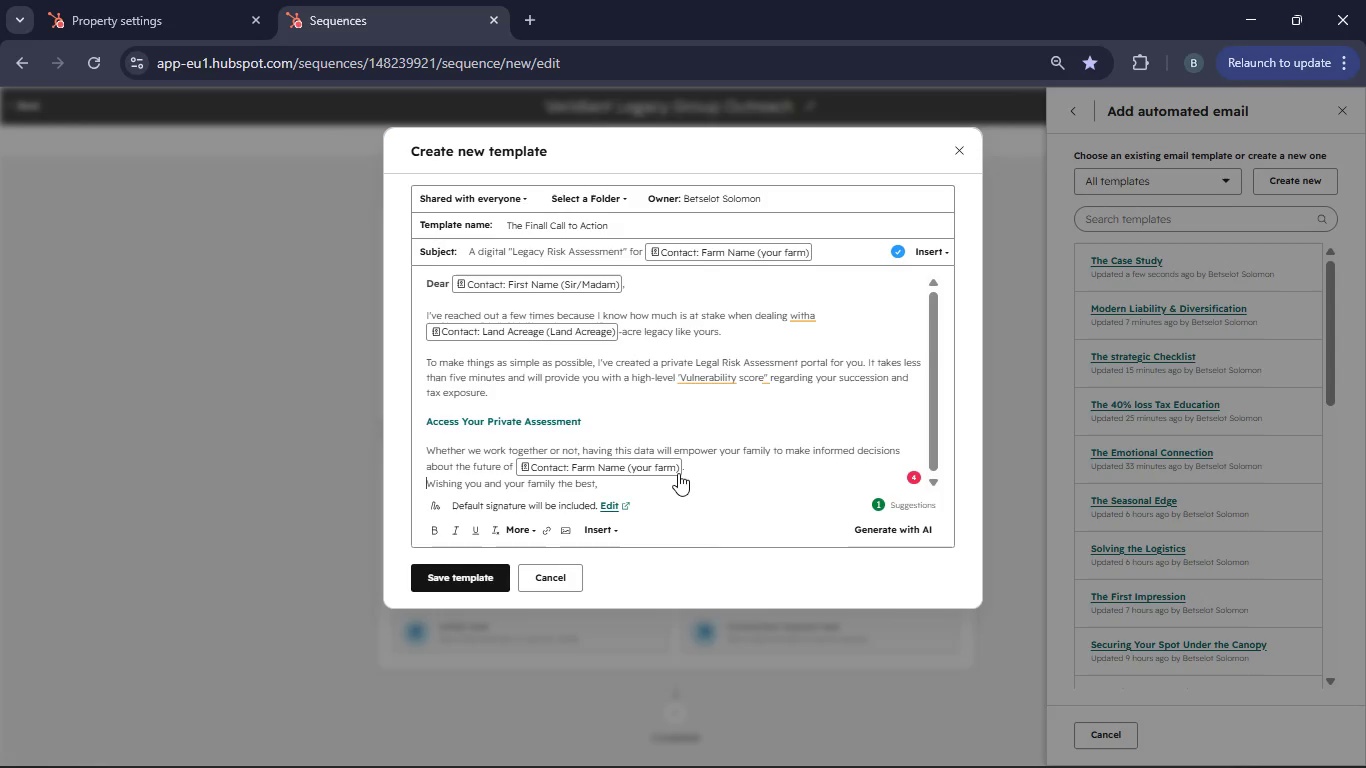 
key(ArrowLeft)
 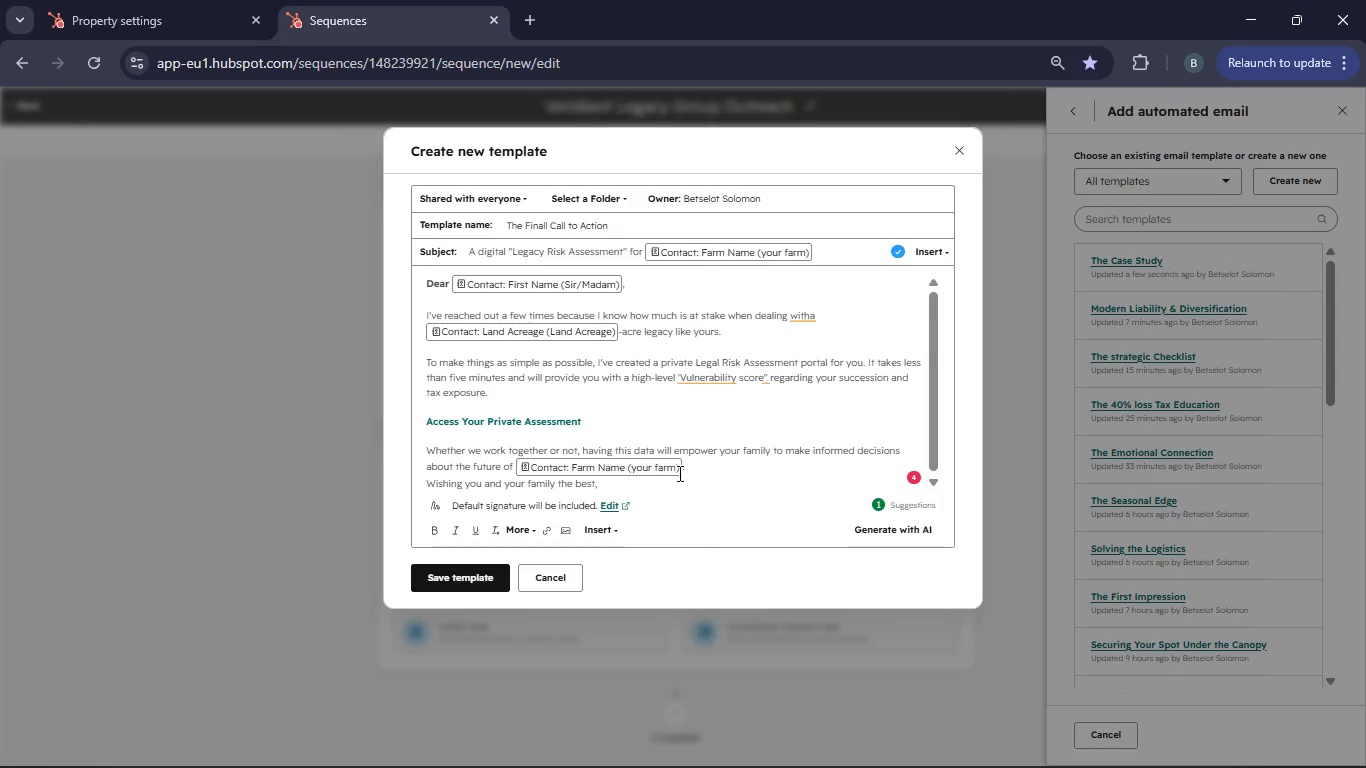 
key(Enter)
 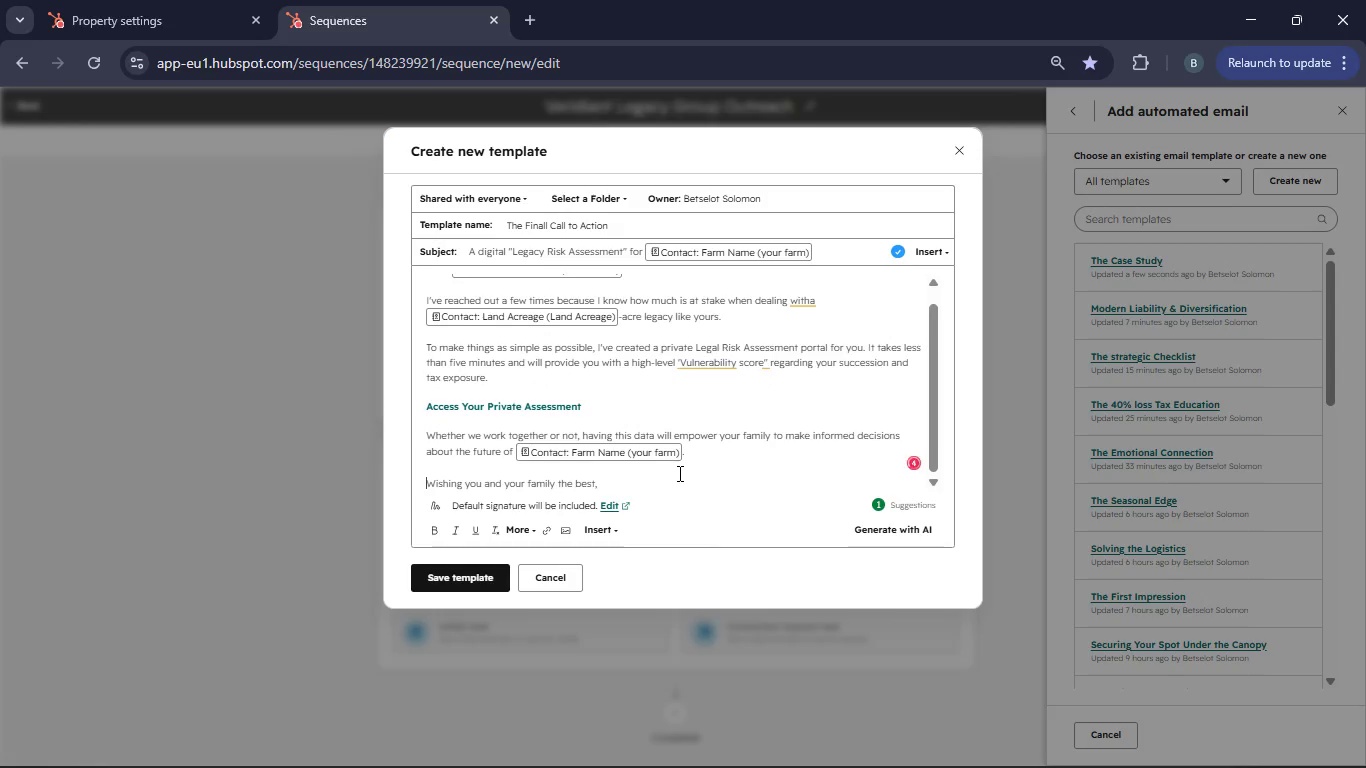 
key(Enter)
 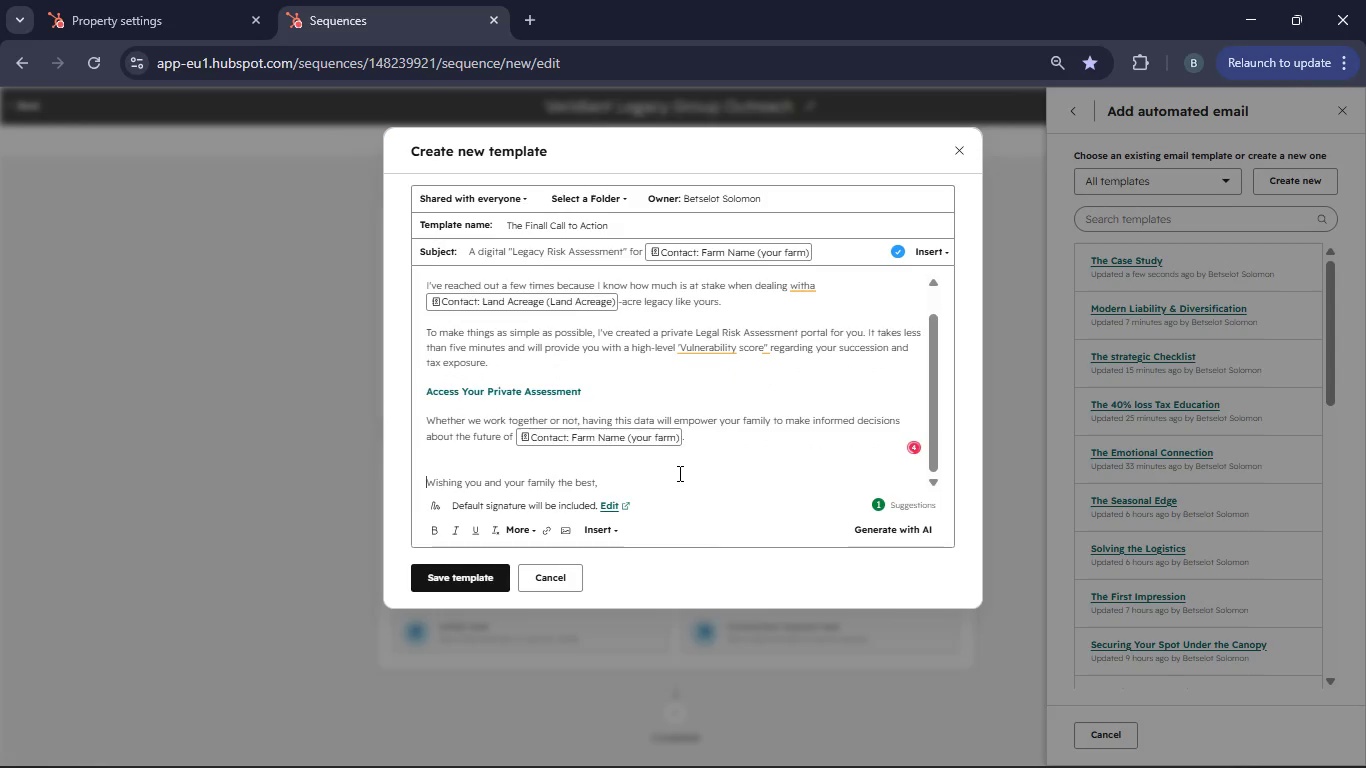 
key(Enter)
 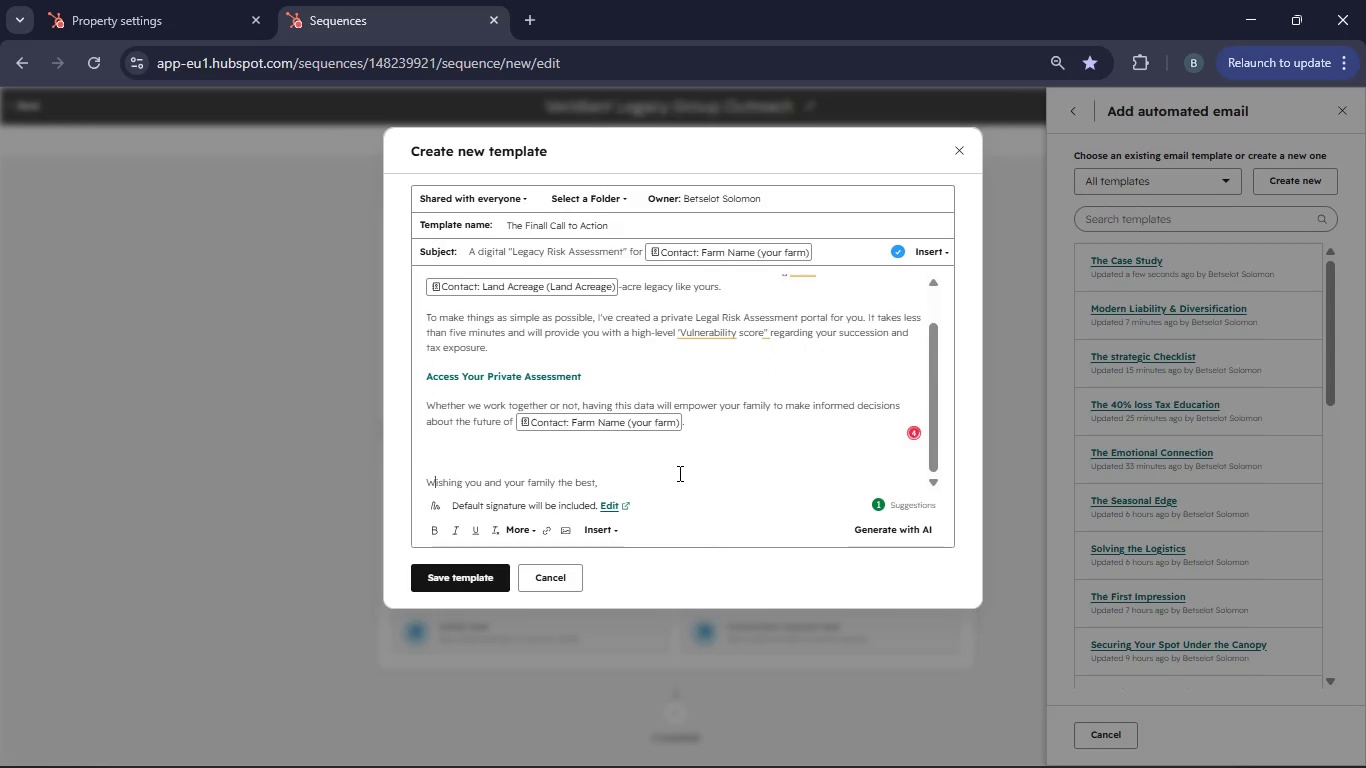 
key(ArrowRight)
 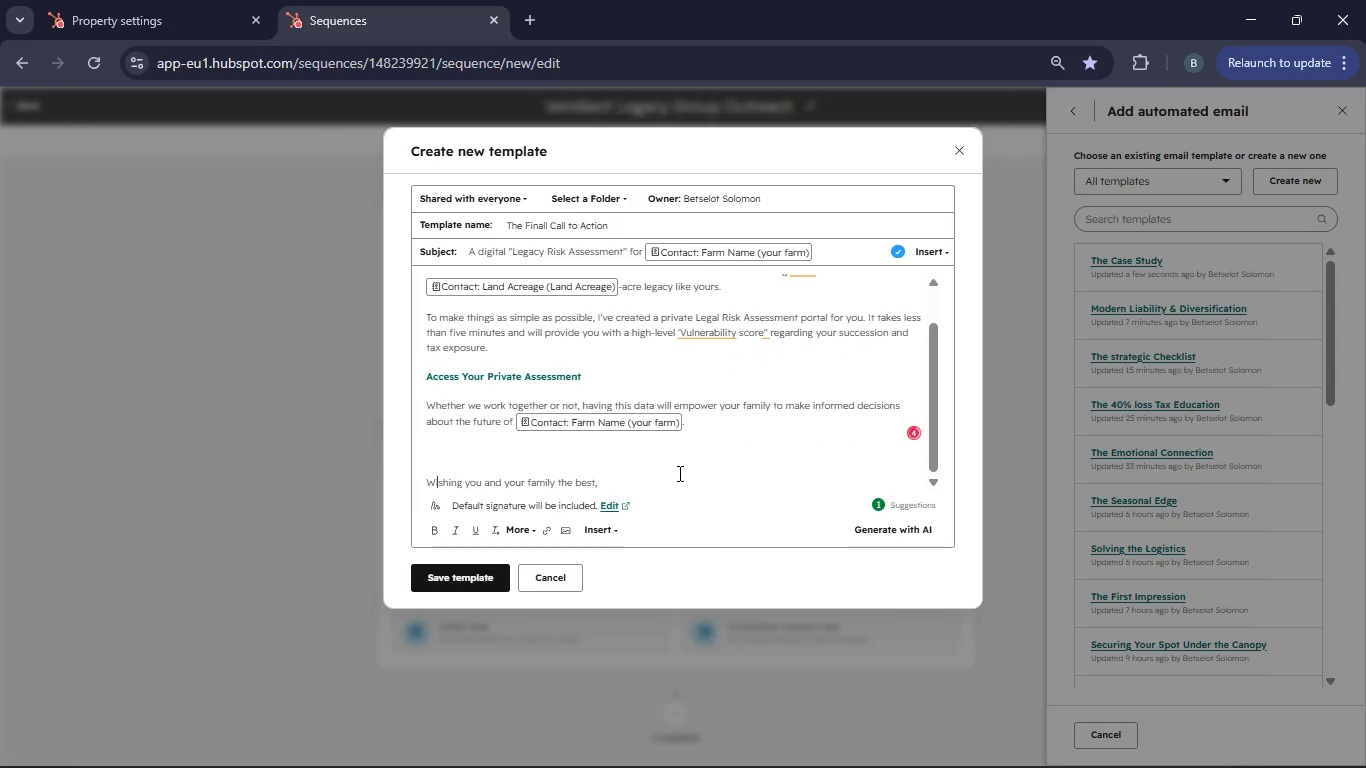 
key(ArrowRight)
 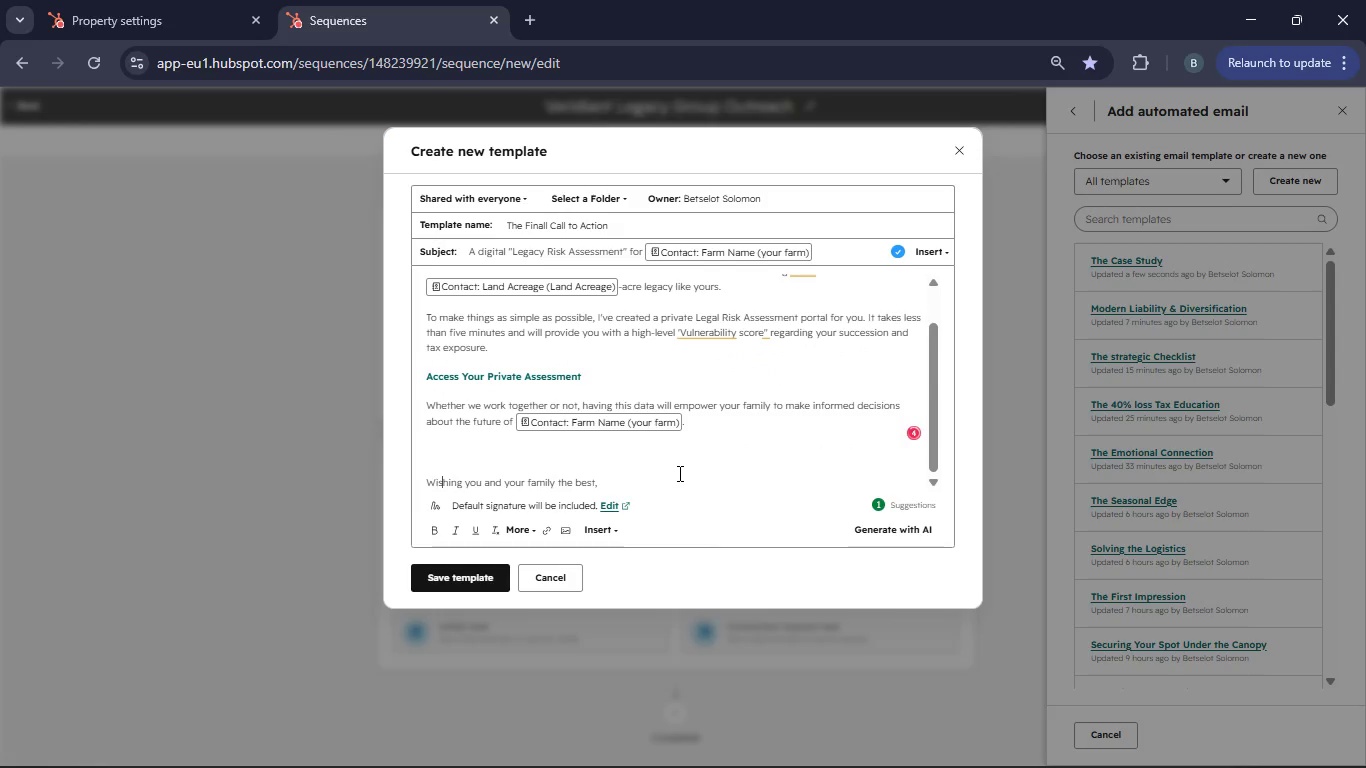 
key(ArrowRight)
 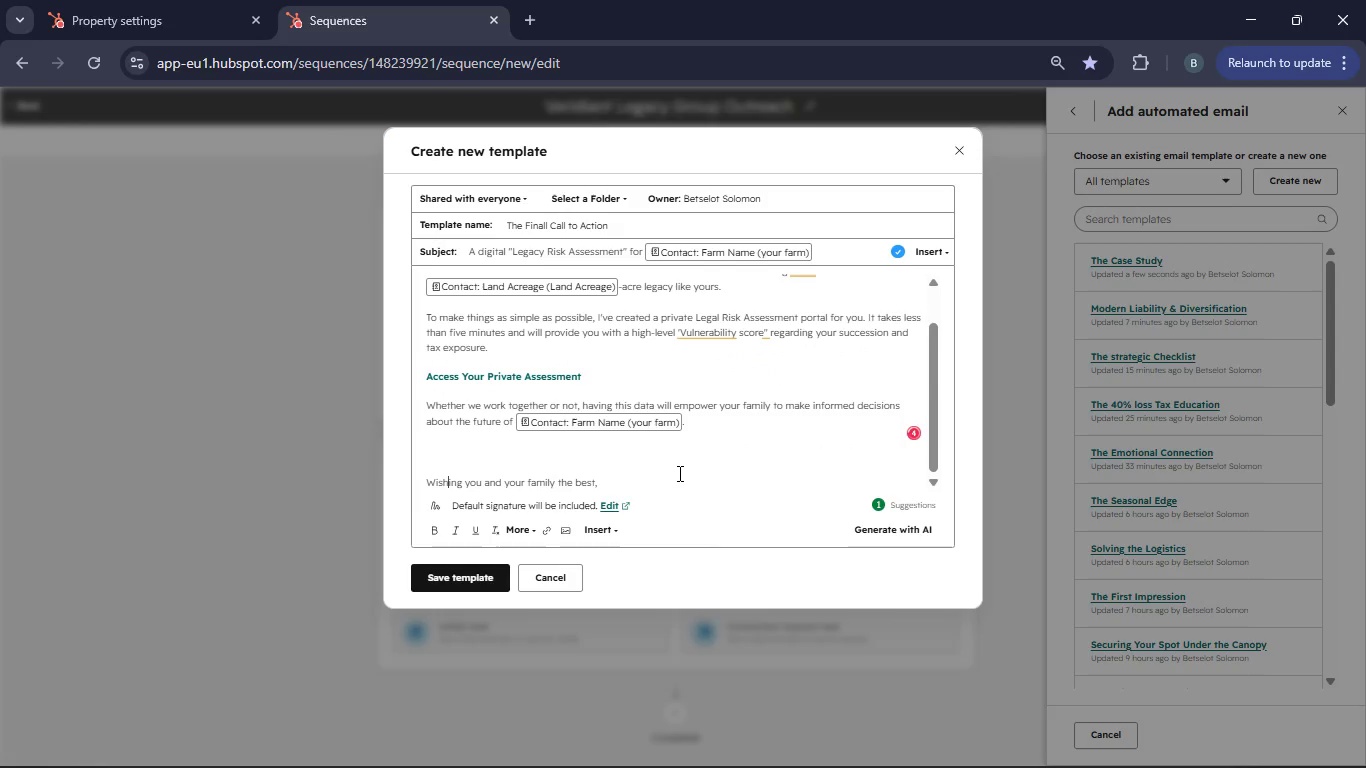 
key(ArrowRight)
 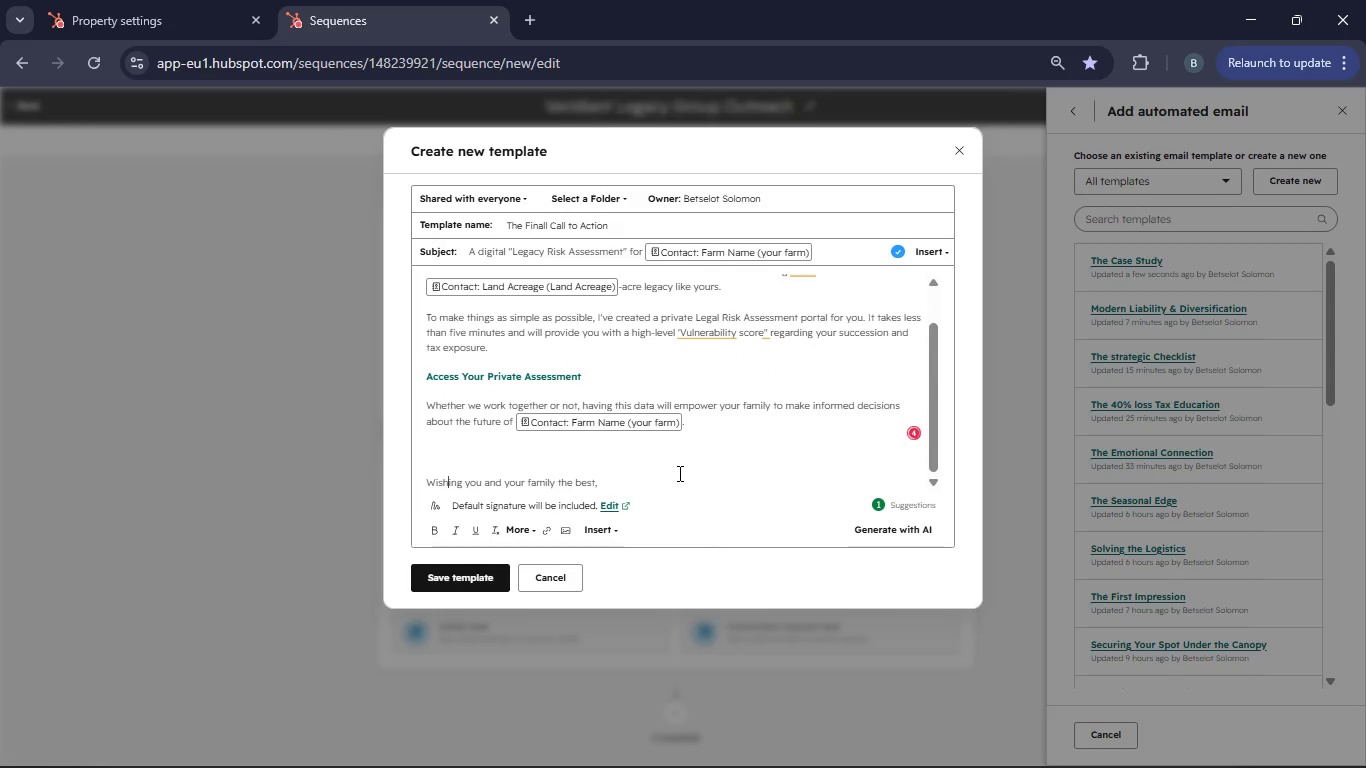 
key(ArrowRight)
 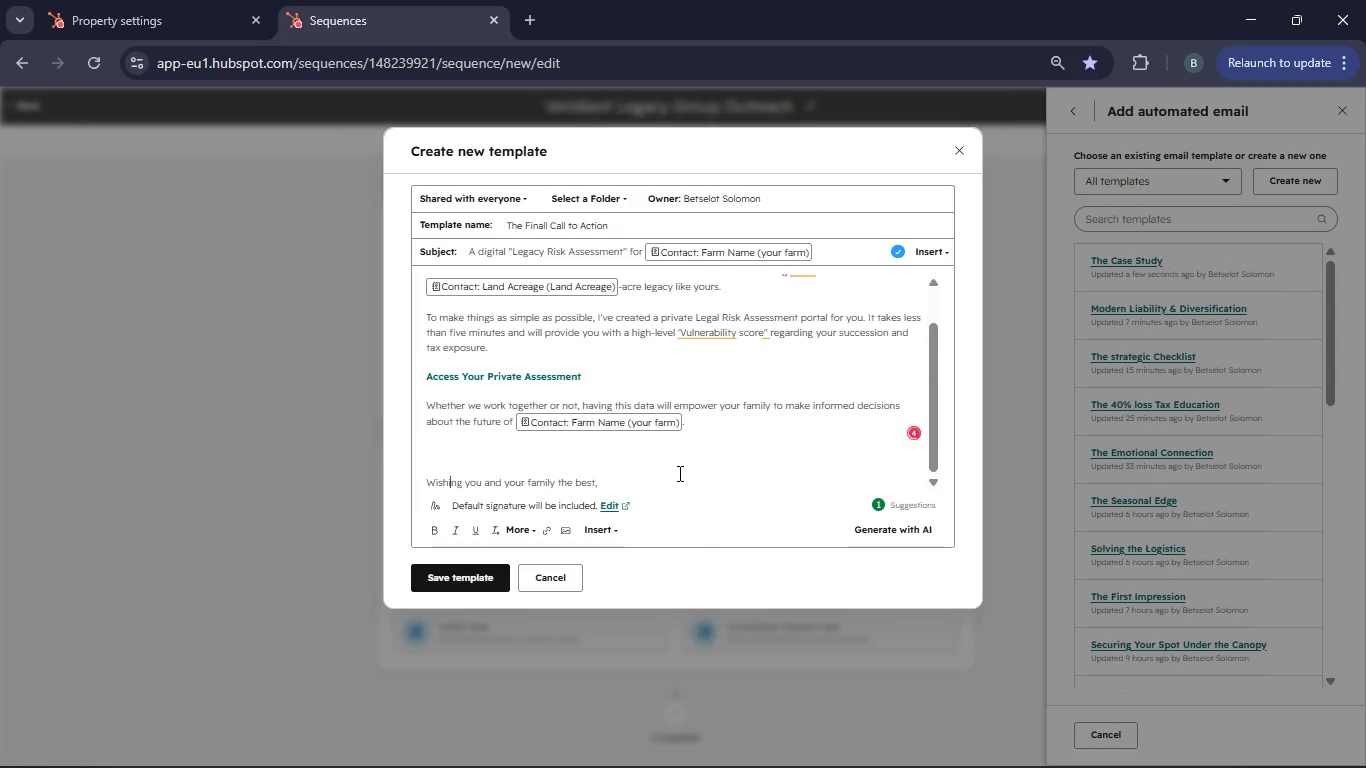 
key(ArrowRight)
 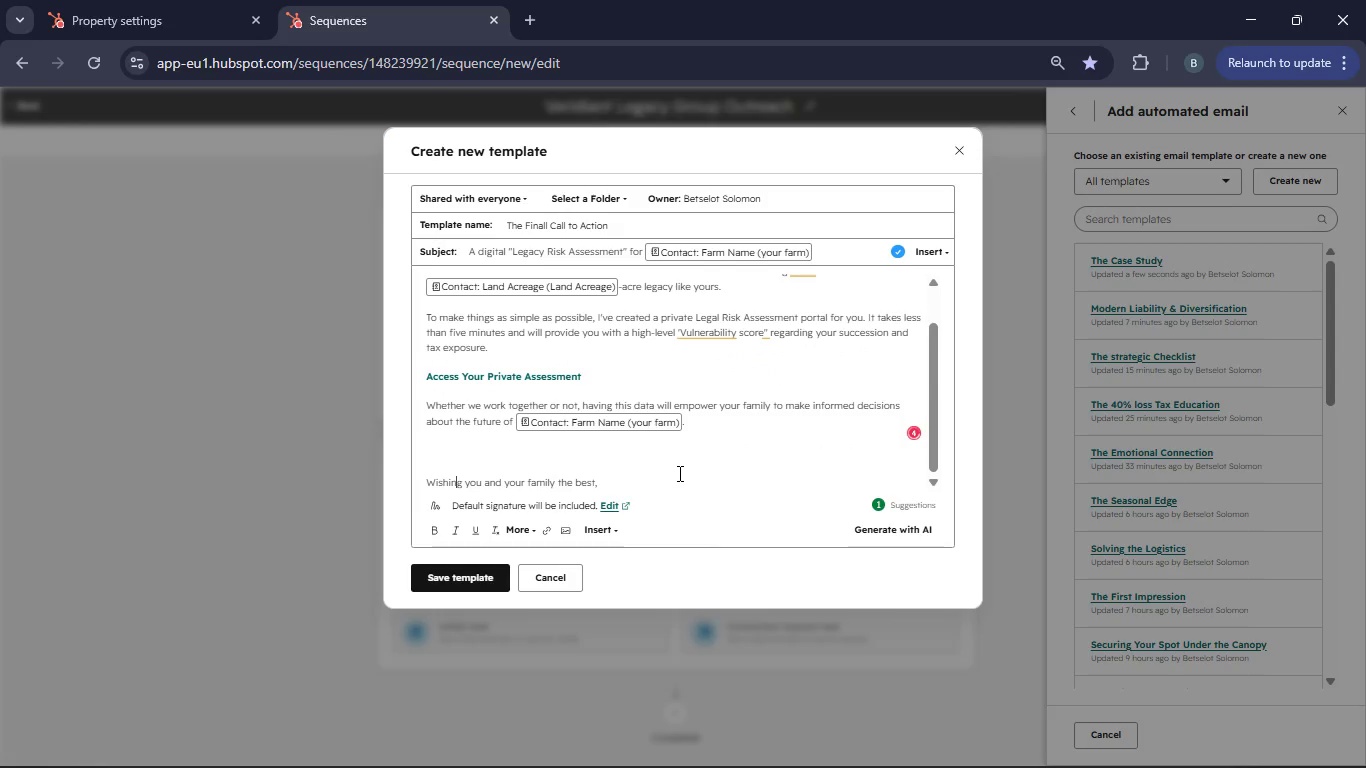 
hold_key(key=ArrowRight, duration=1.51)
 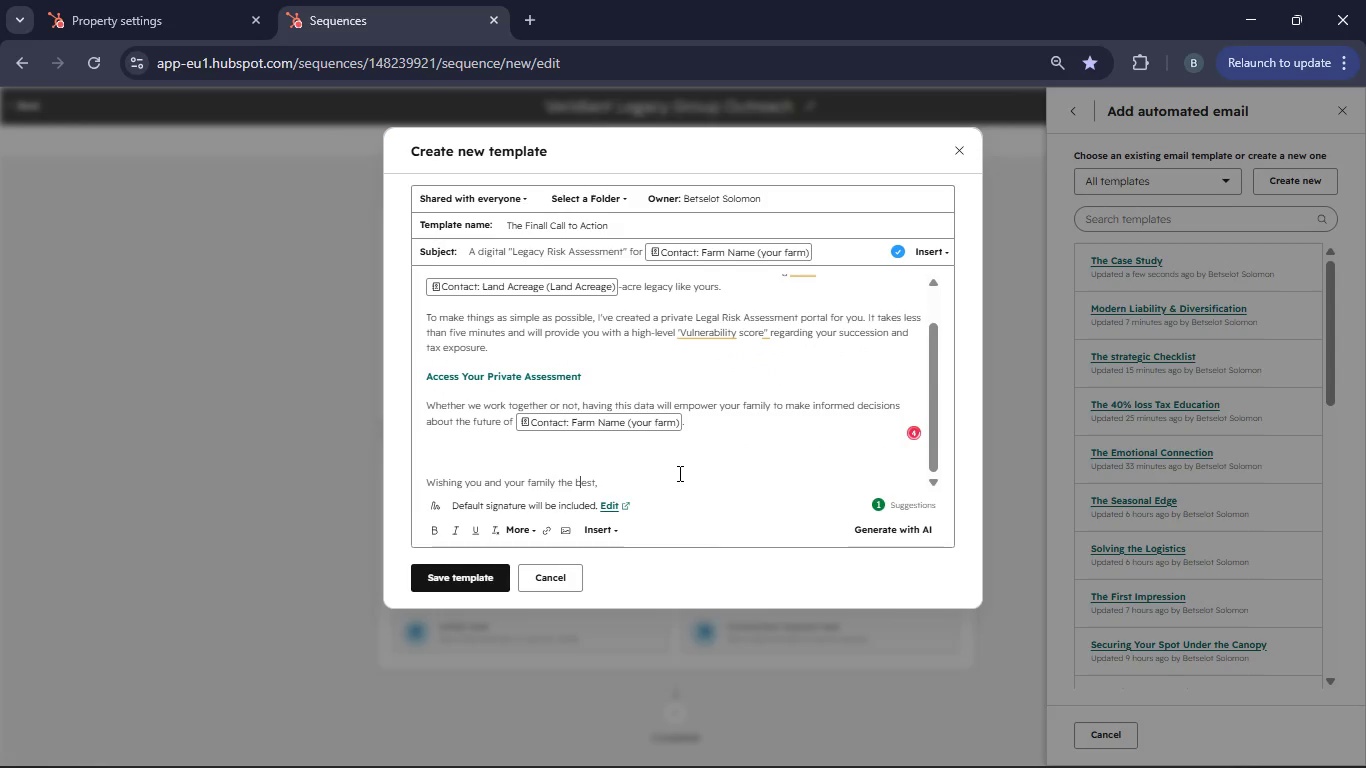 
hold_key(key=ArrowRight, duration=0.66)
 